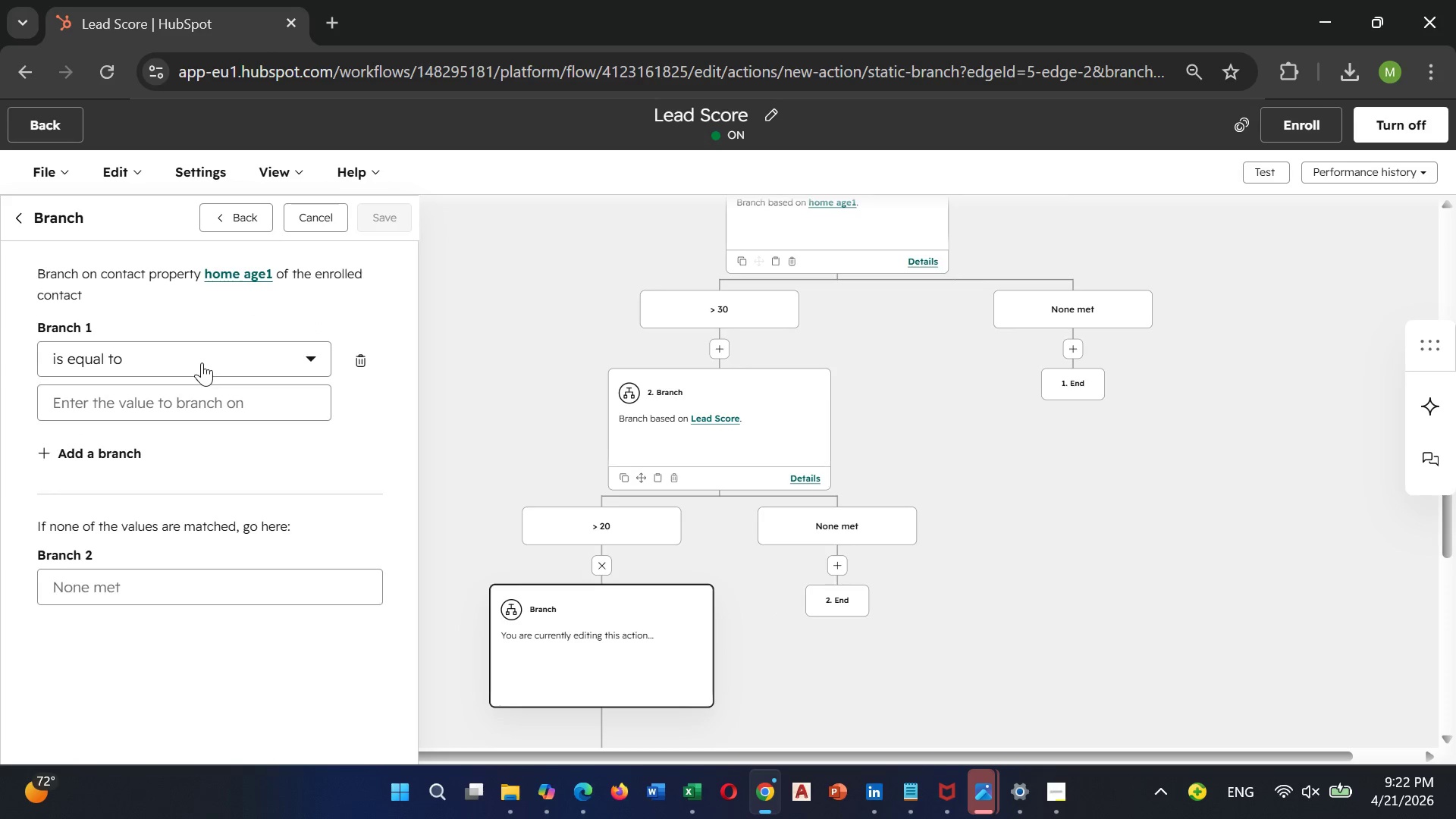 
left_click([202, 362])
 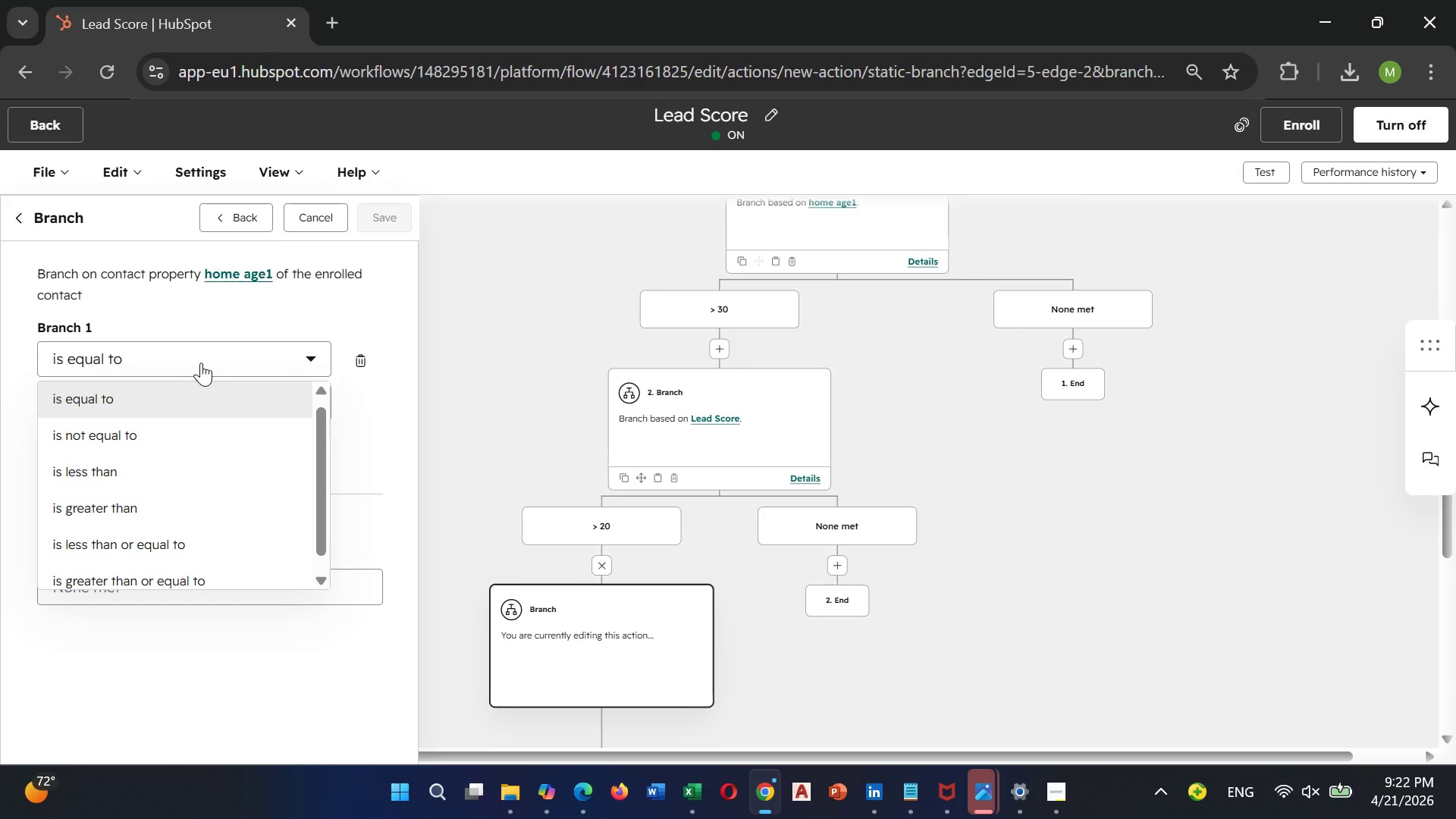 
wait(14.33)
 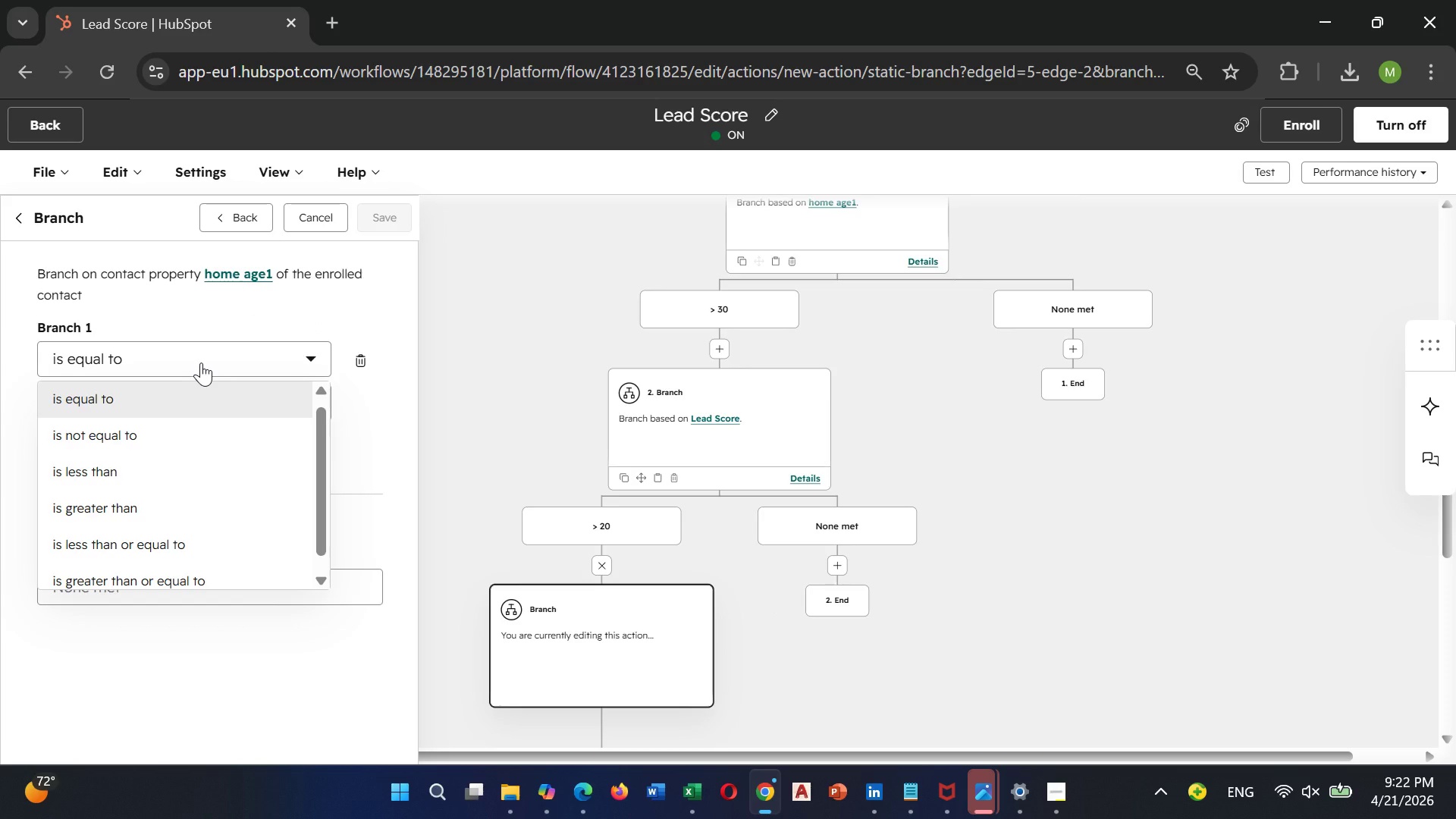 
left_click([149, 506])
 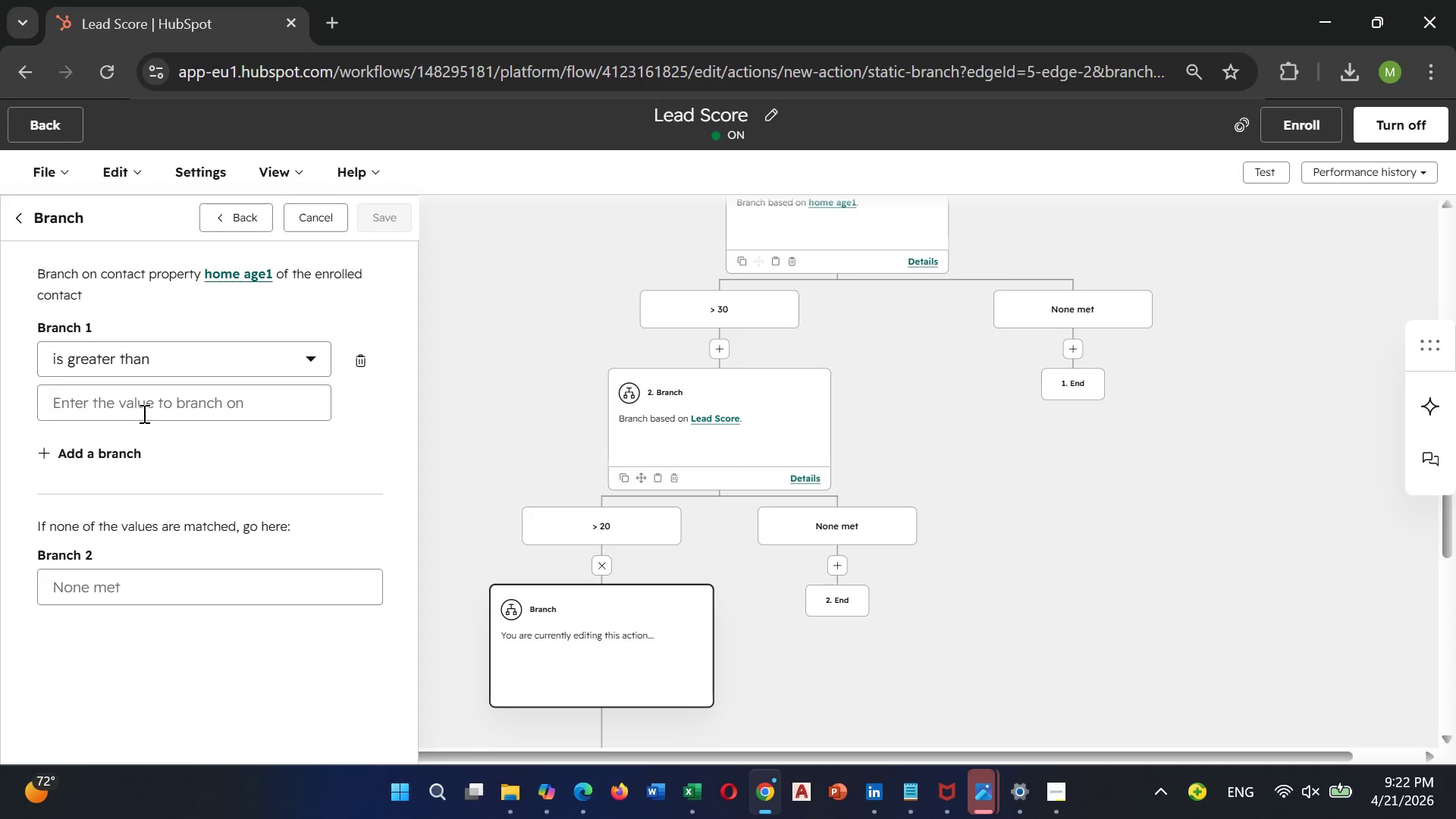 
left_click([143, 412])
 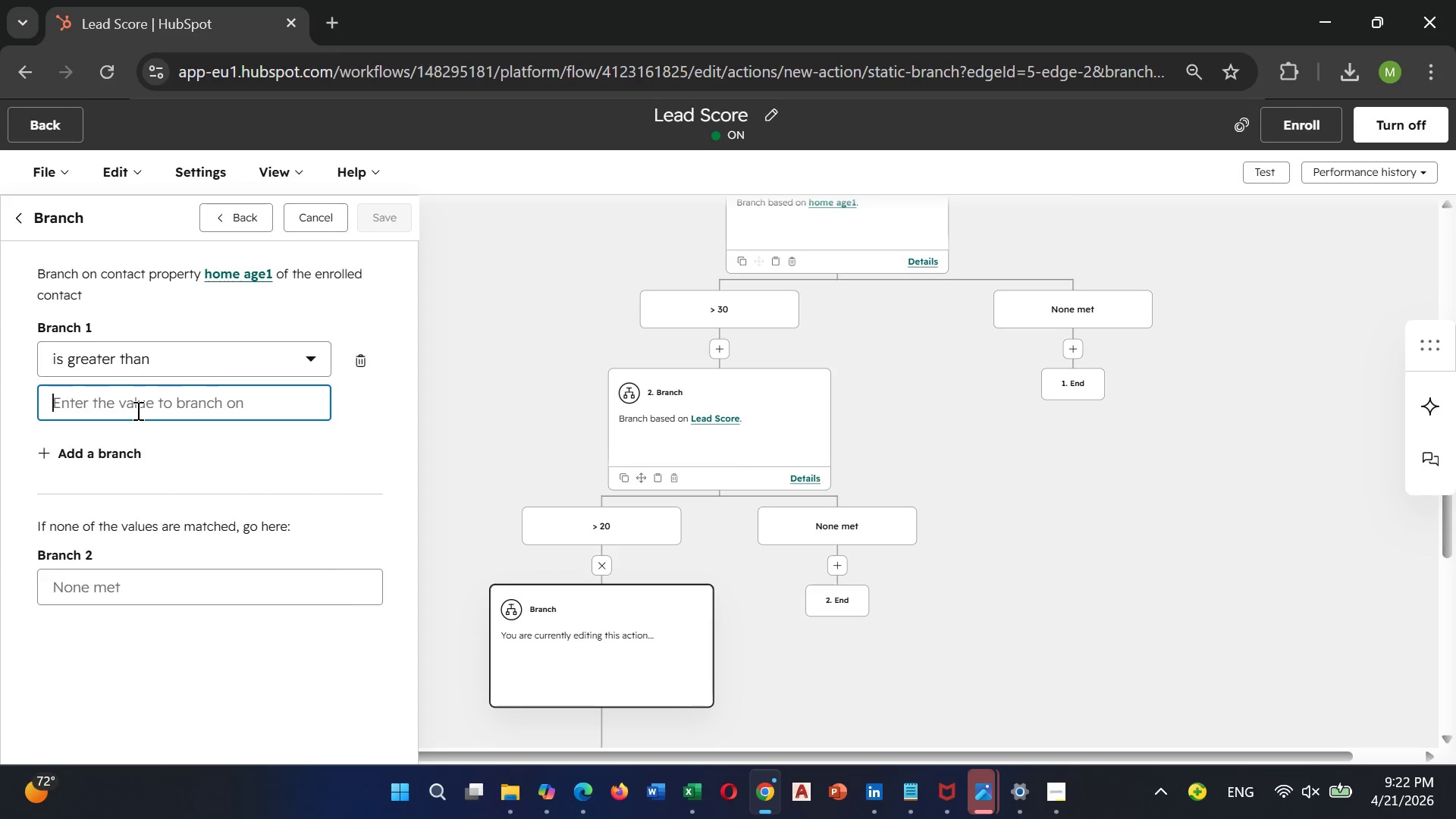 
type(30)
 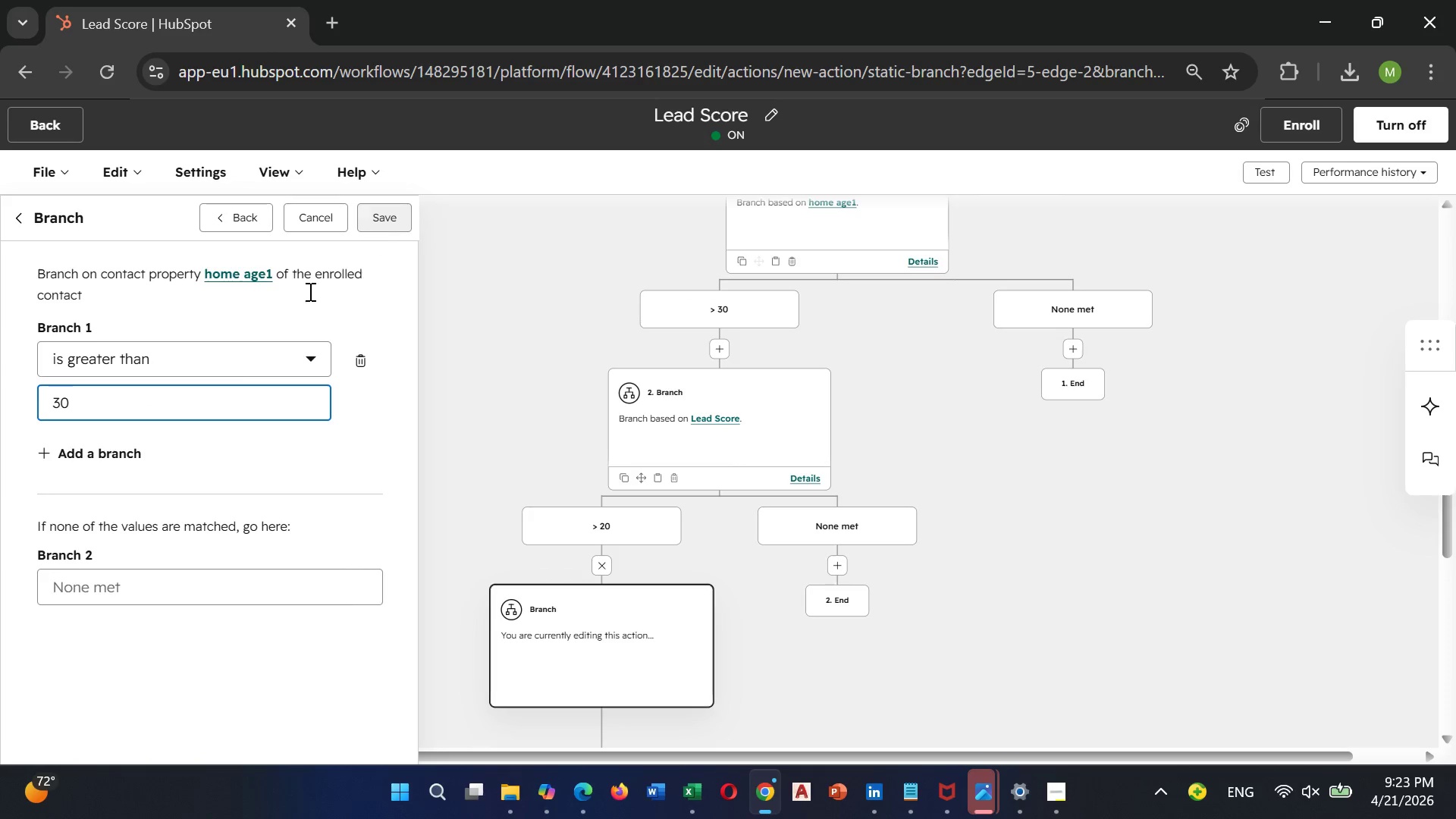 
wait(6.78)
 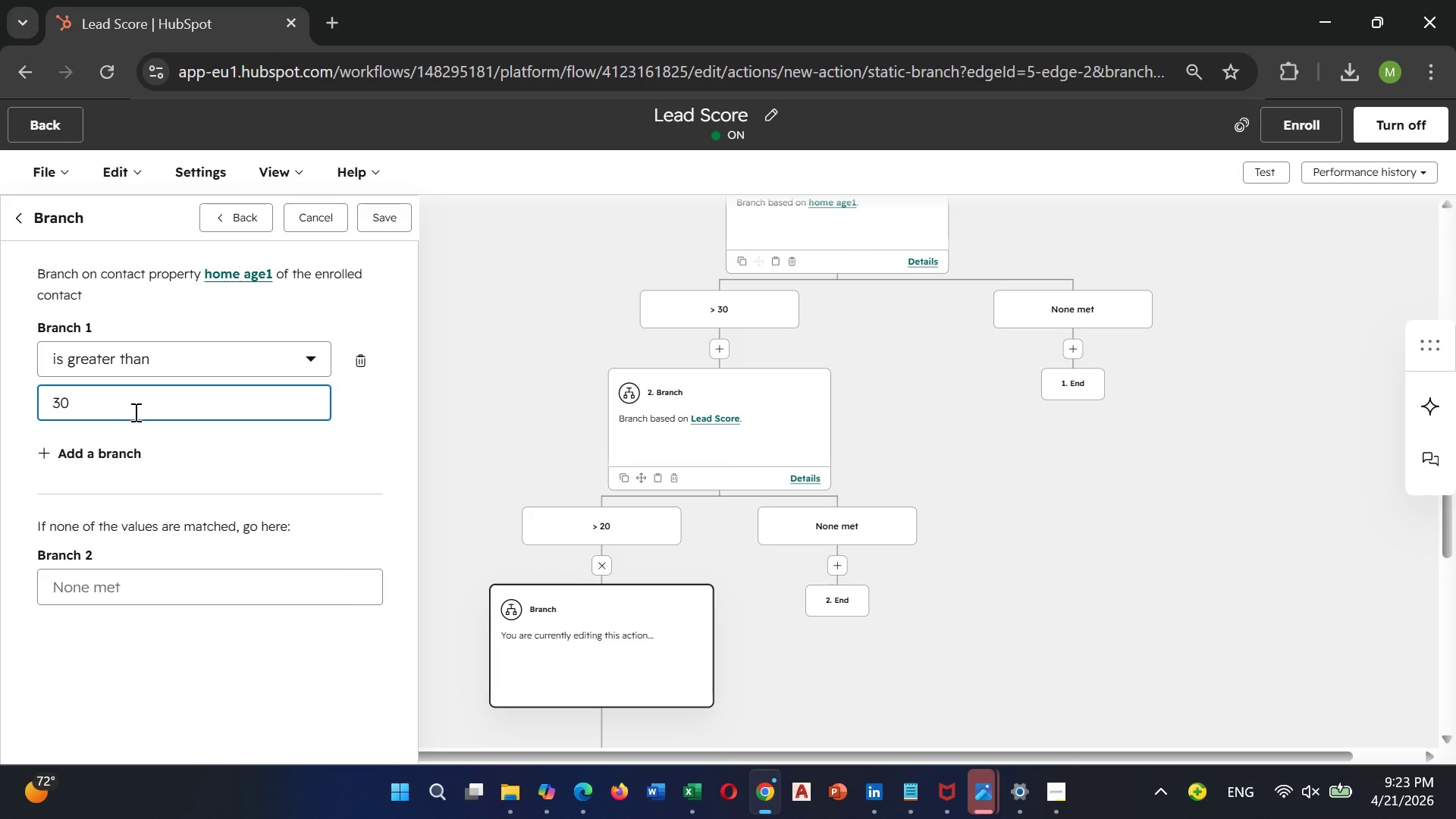 
left_click([117, 453])
 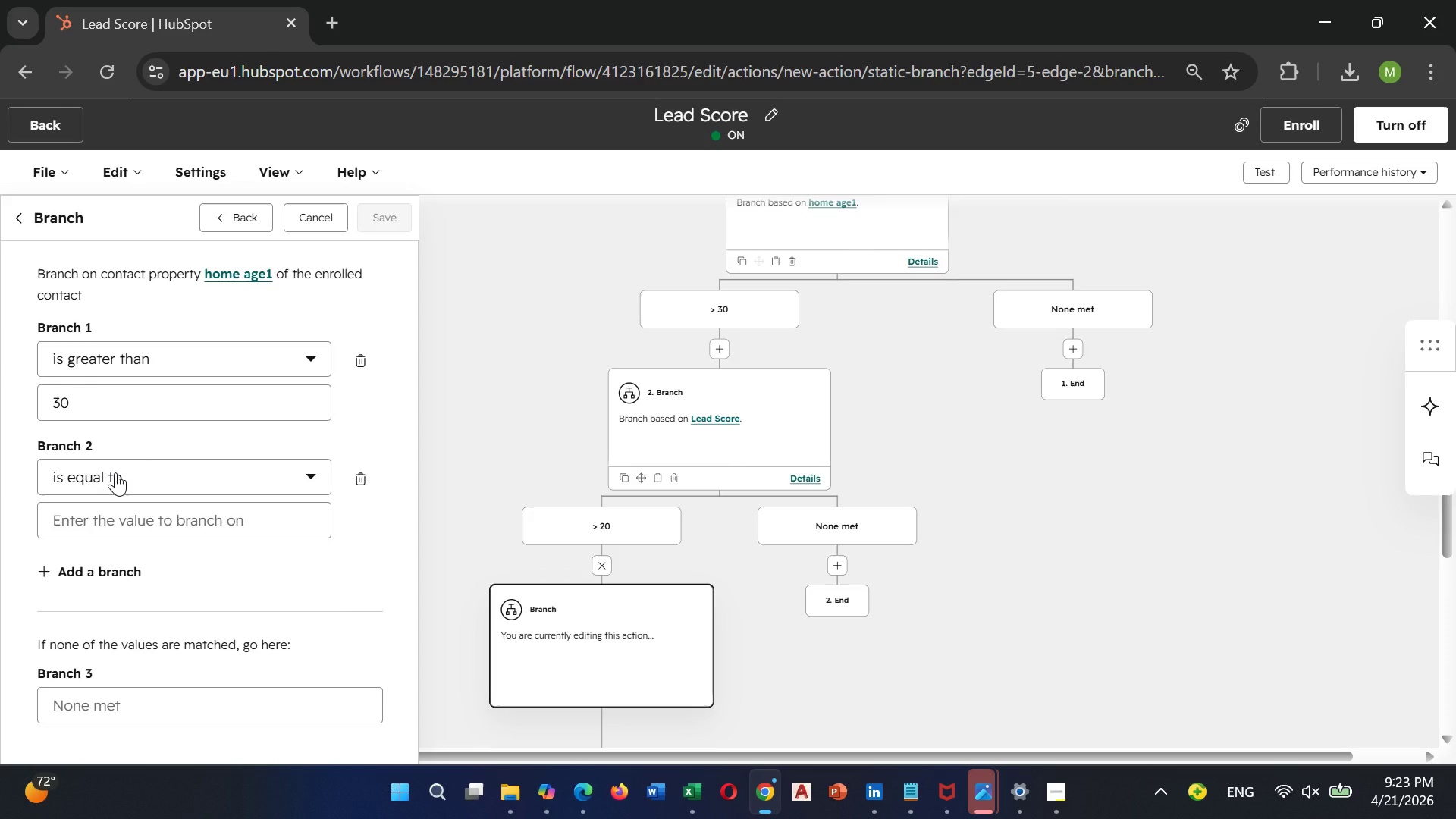 
wait(15.27)
 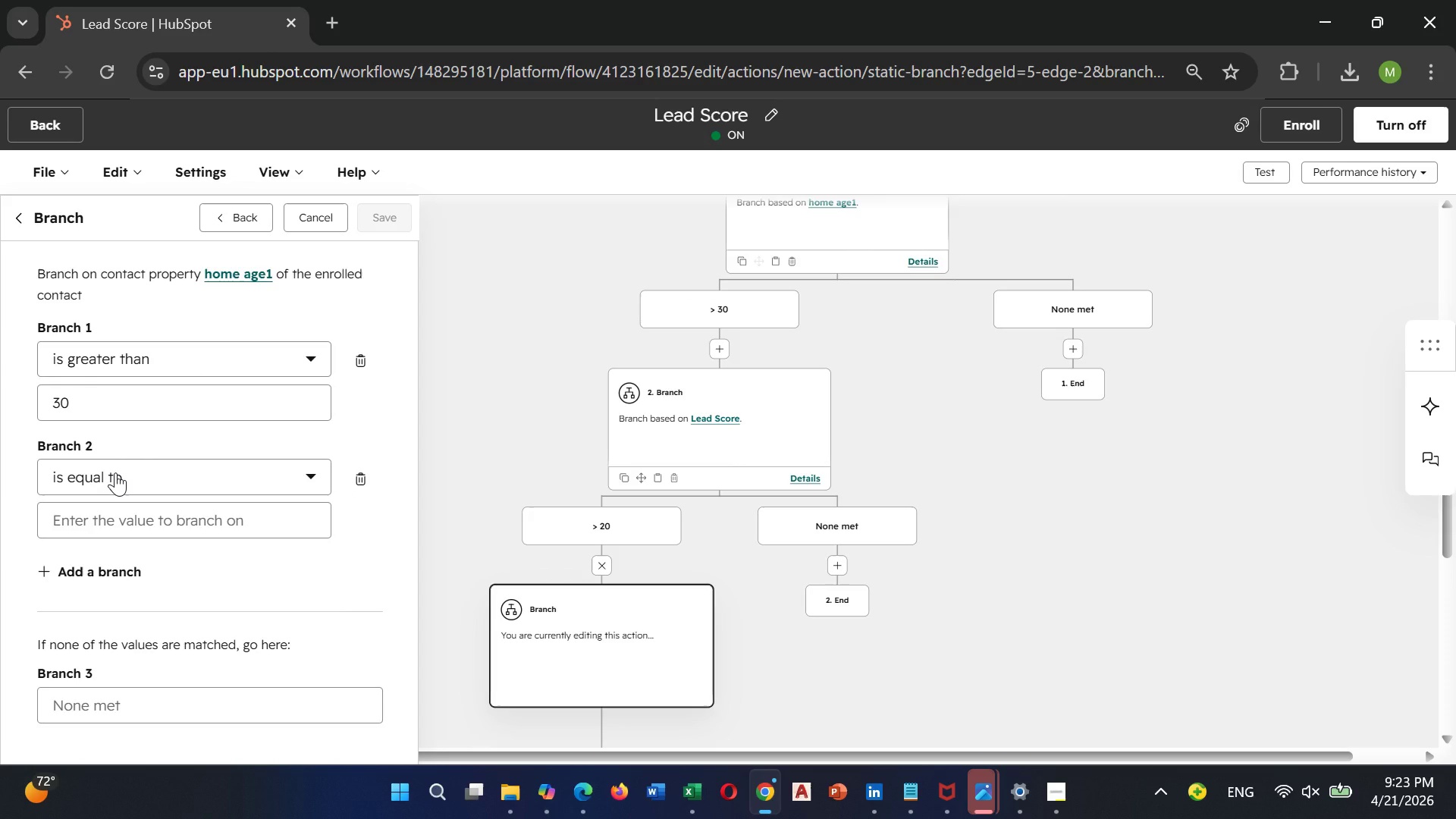 
left_click([366, 479])
 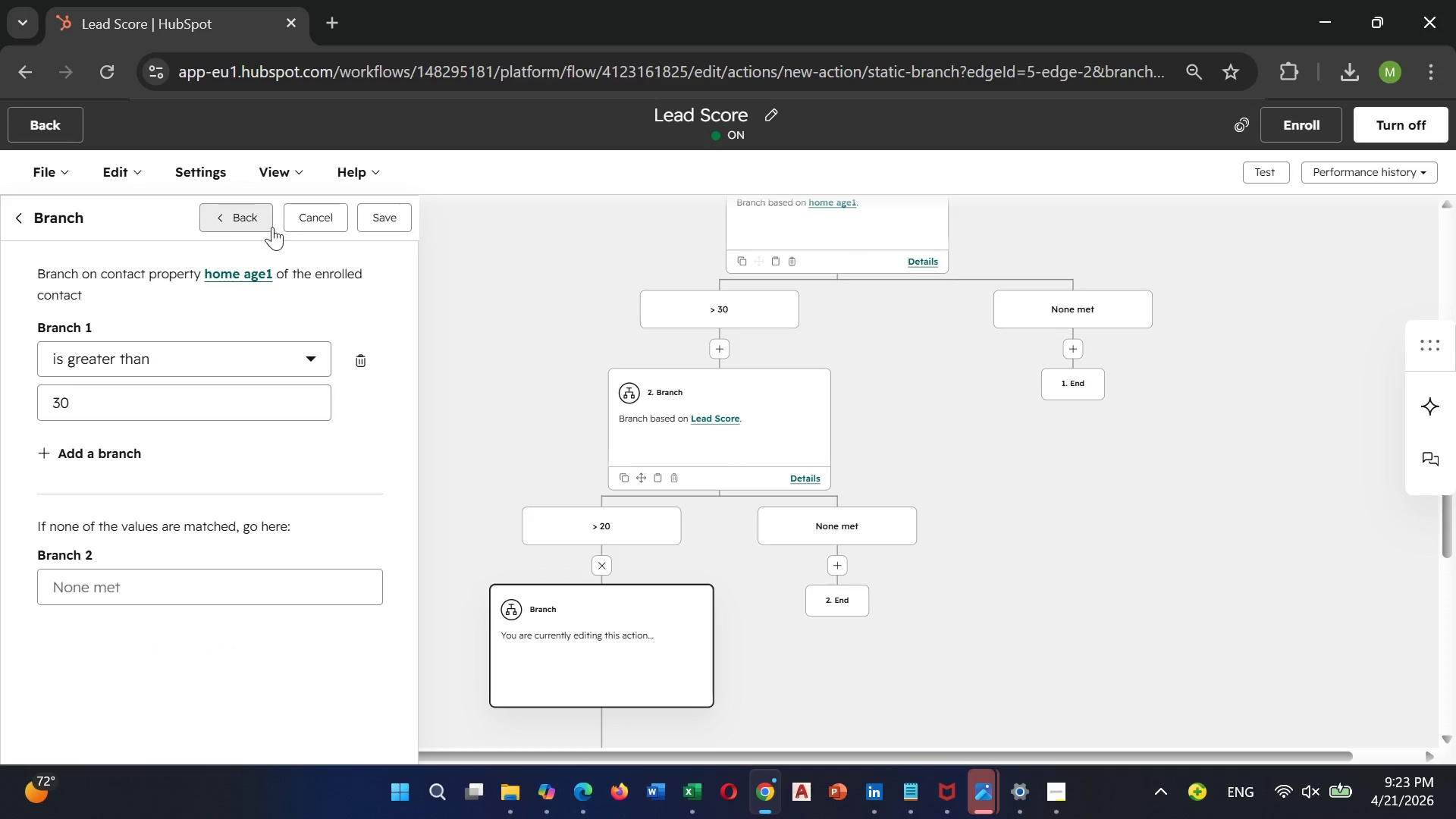 
wait(5.72)
 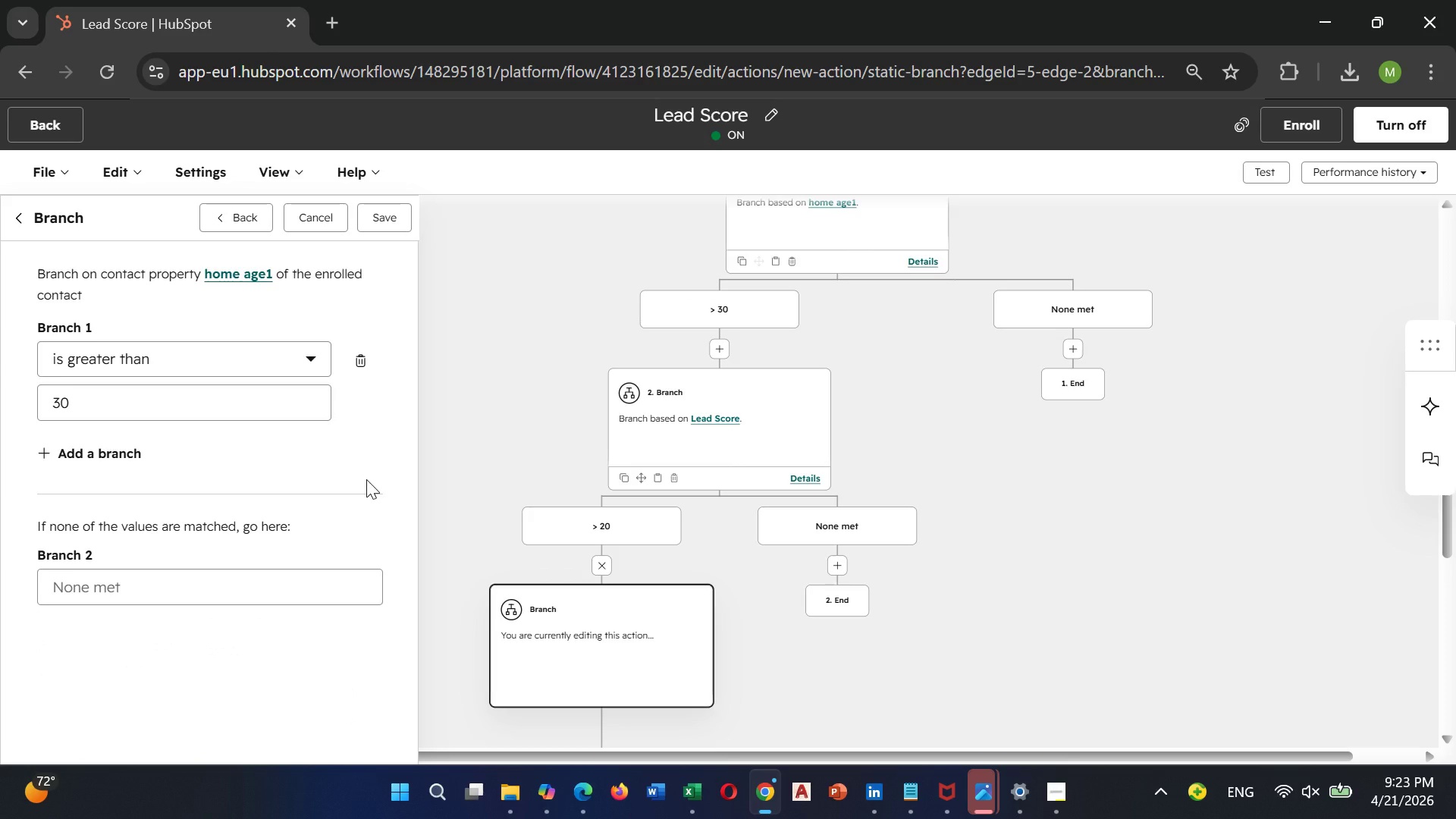 
left_click([398, 221])
 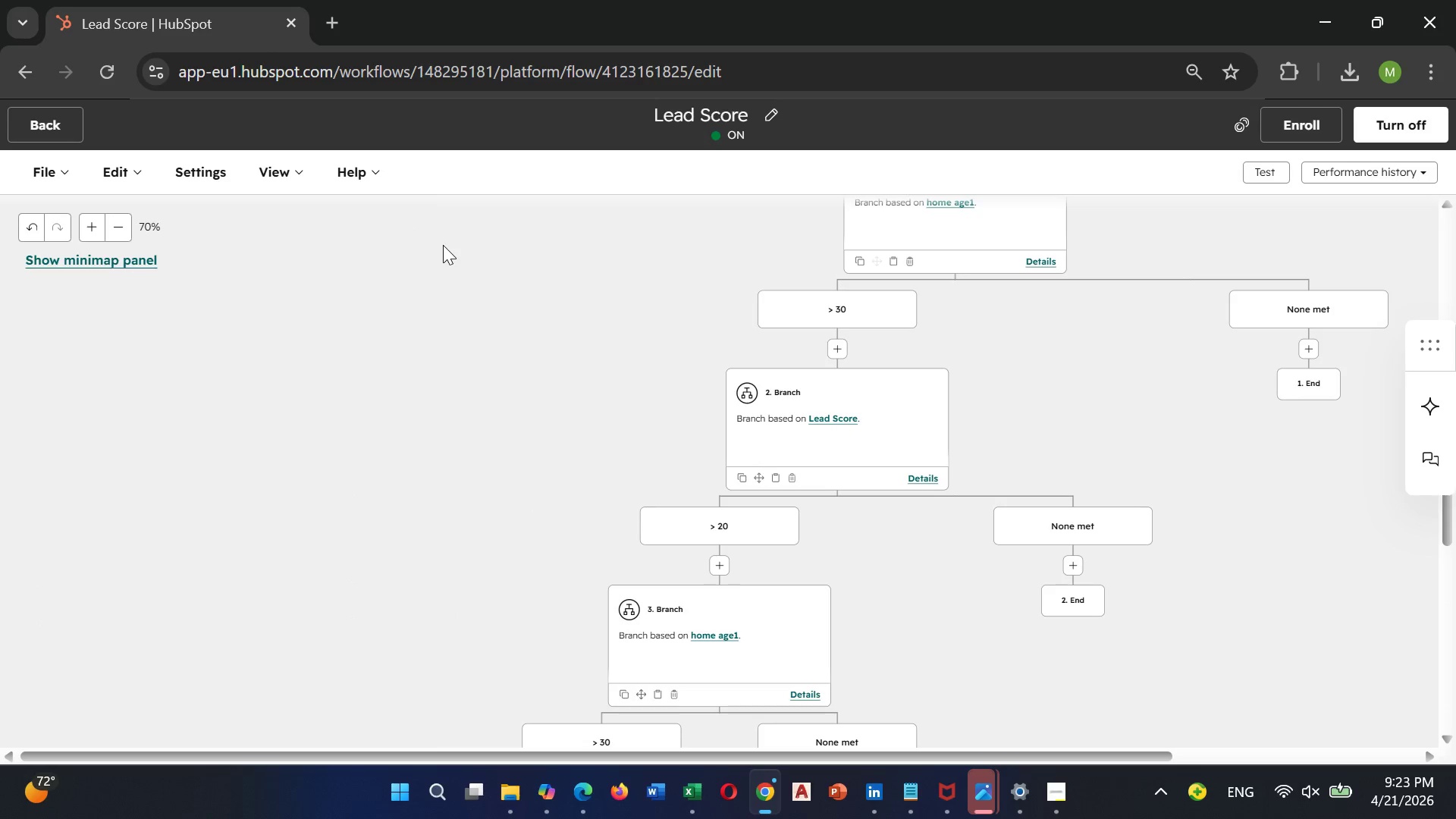 
scroll: coordinate [754, 544], scroll_direction: down, amount: 2.0
 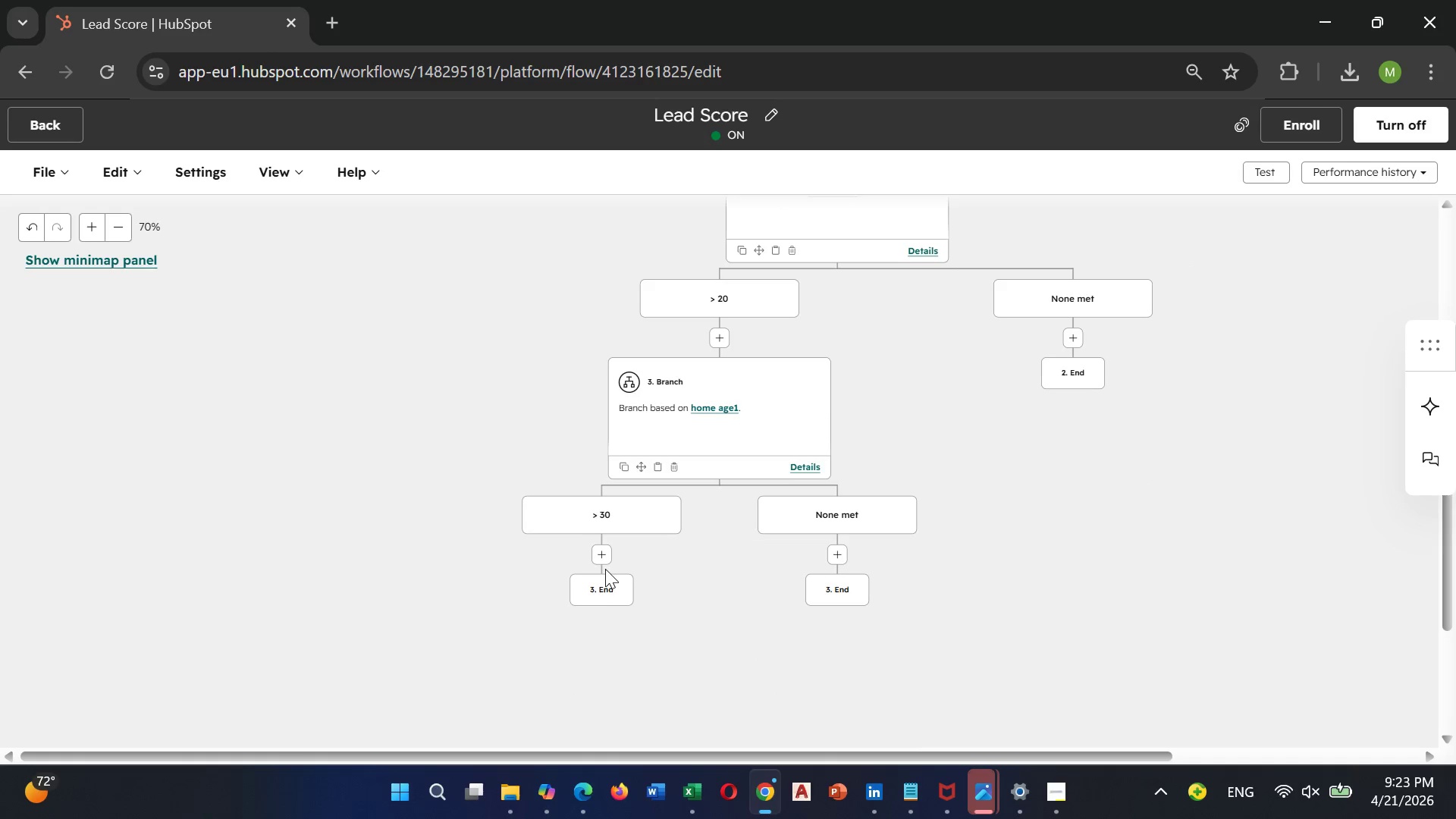 
left_click([603, 555])
 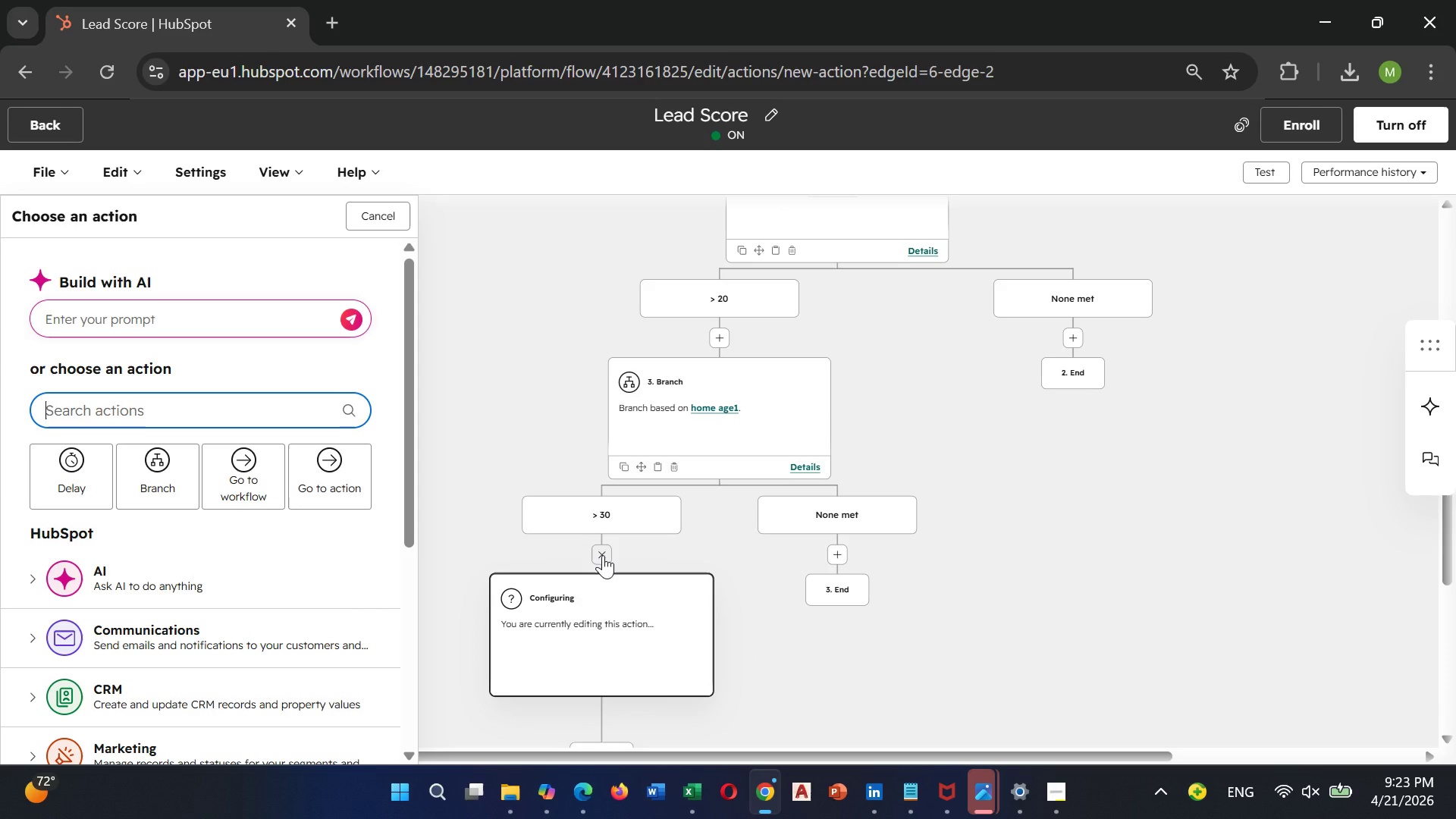 
left_click([149, 492])
 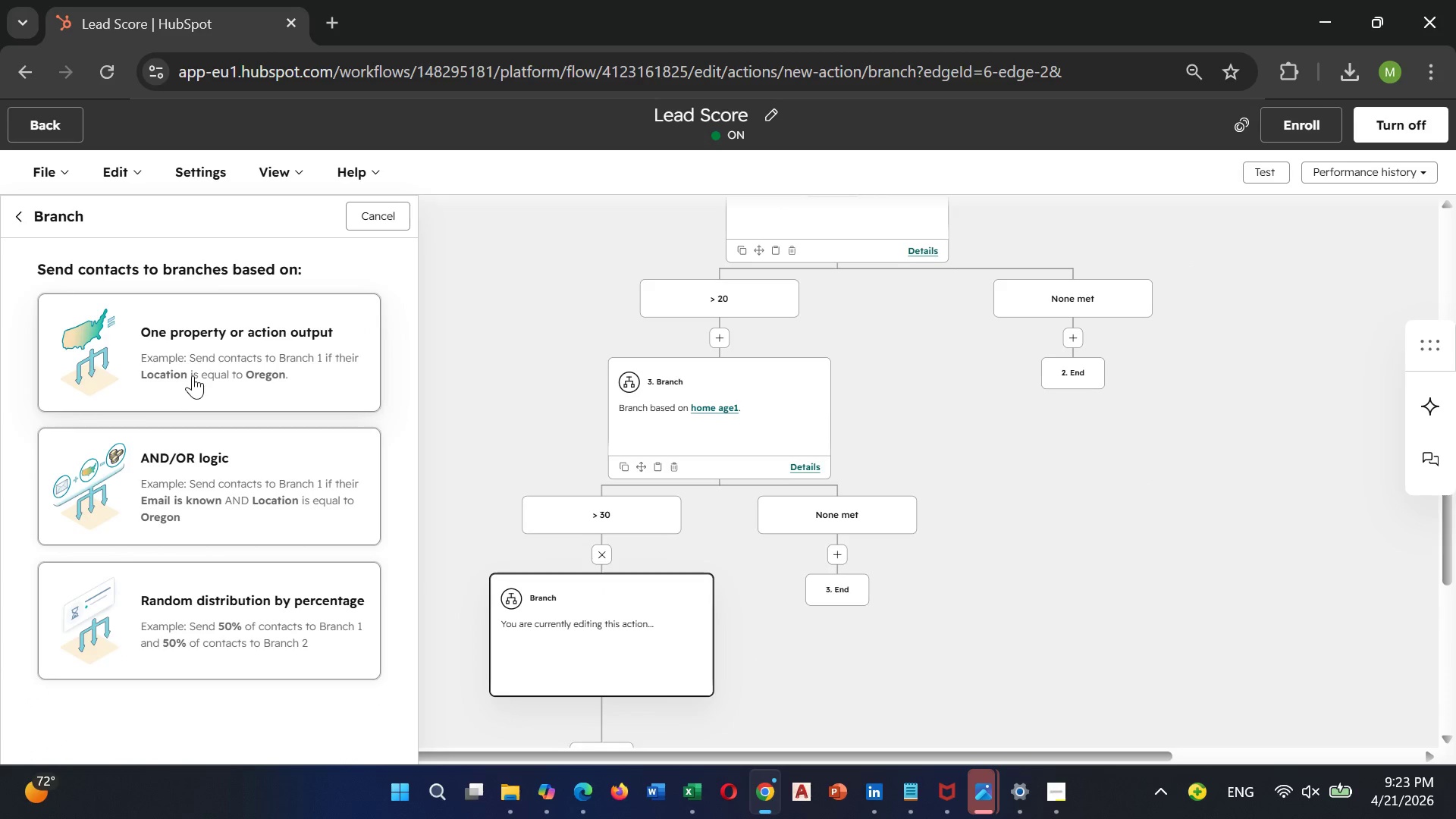 
left_click([200, 363])
 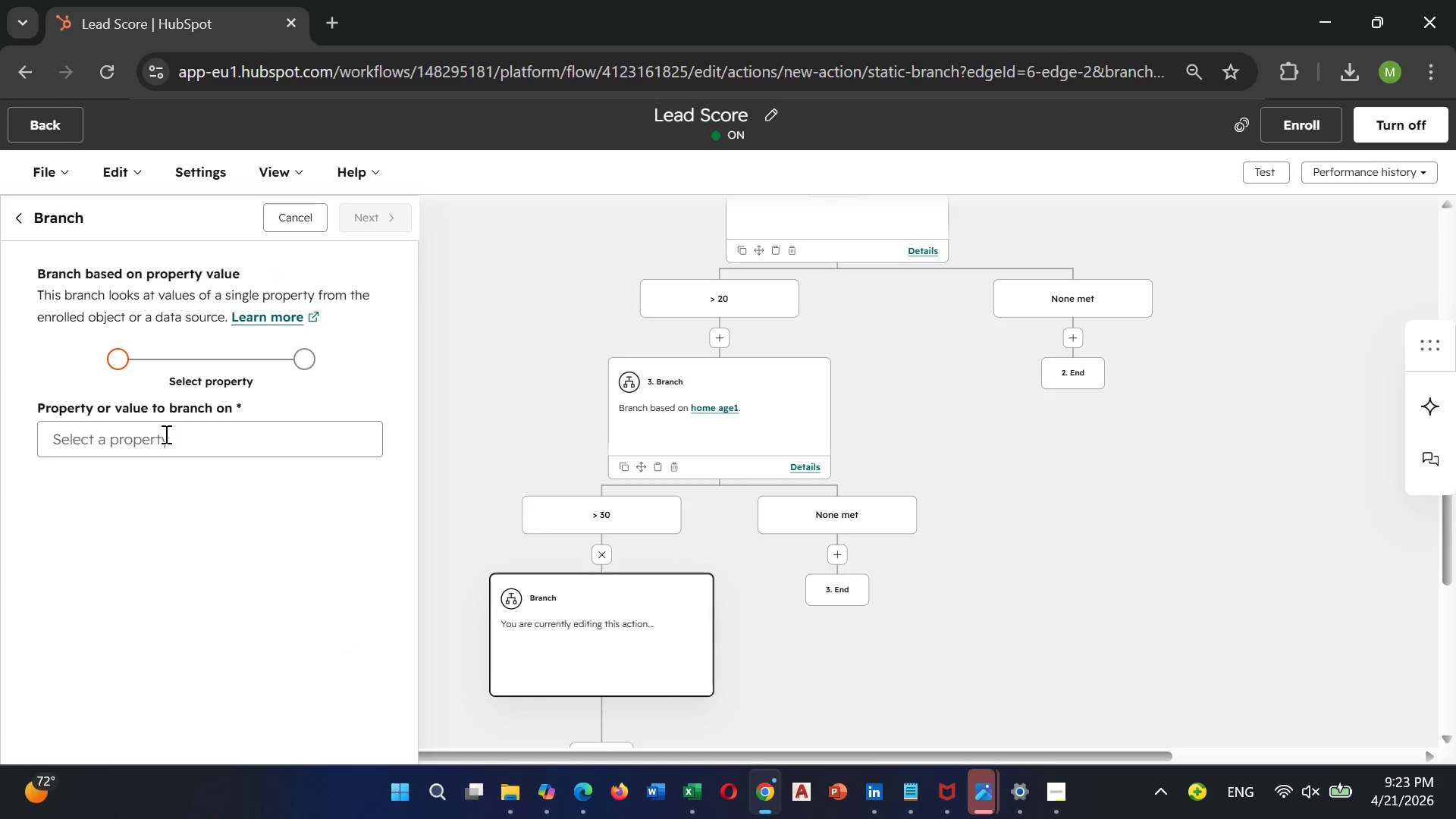 
left_click([162, 441])
 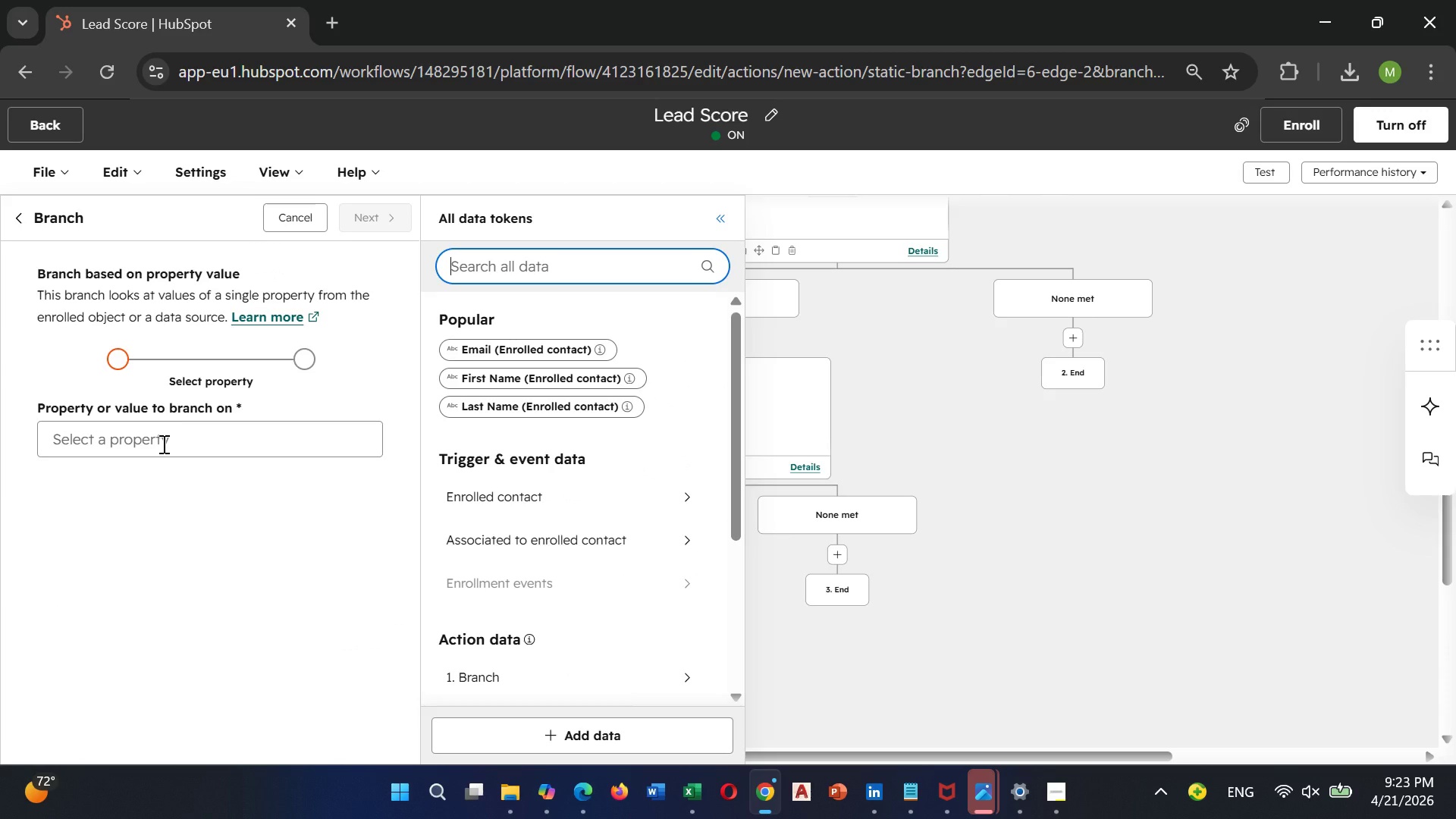 
wait(7.48)
 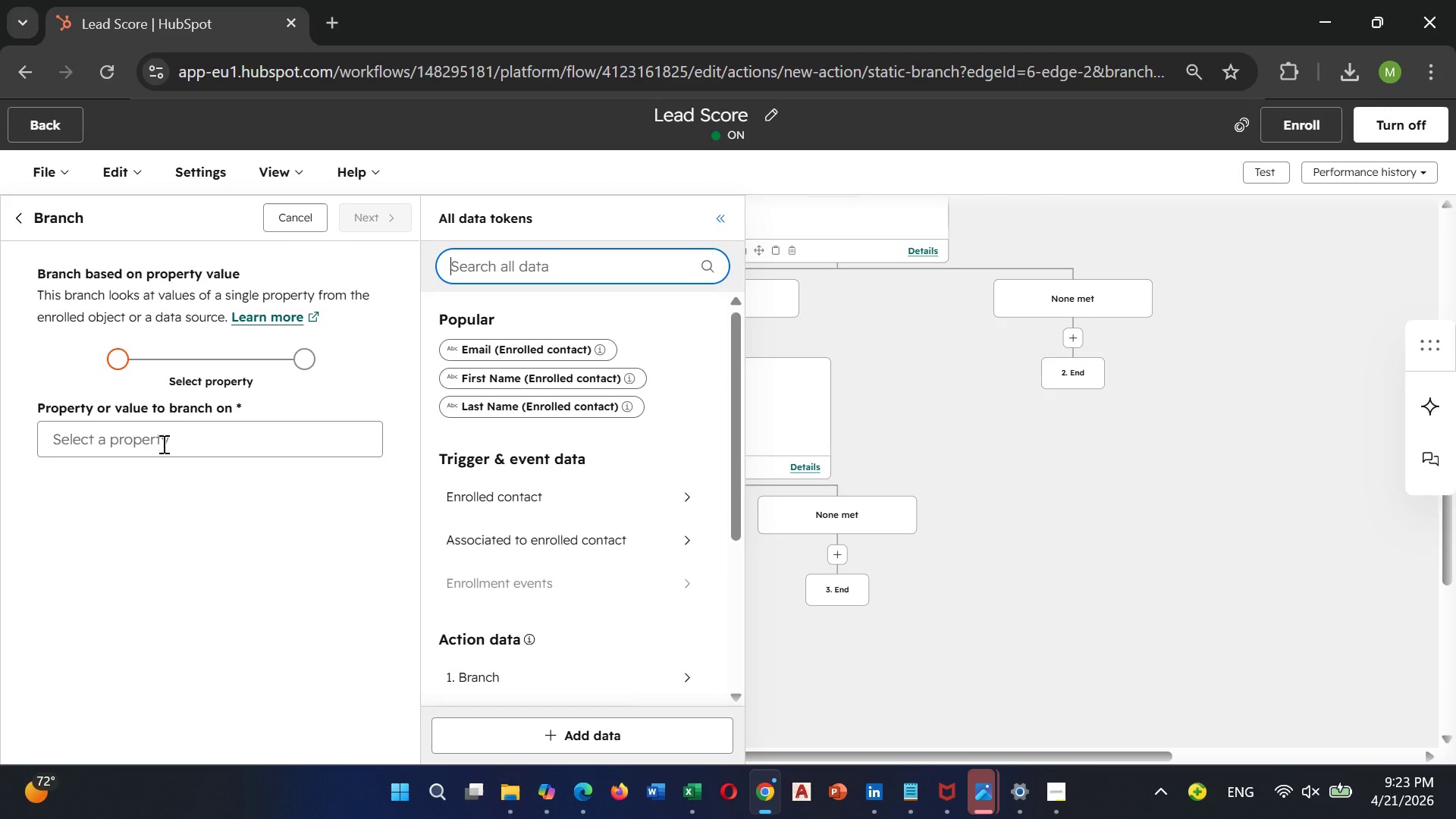 
key(S)
 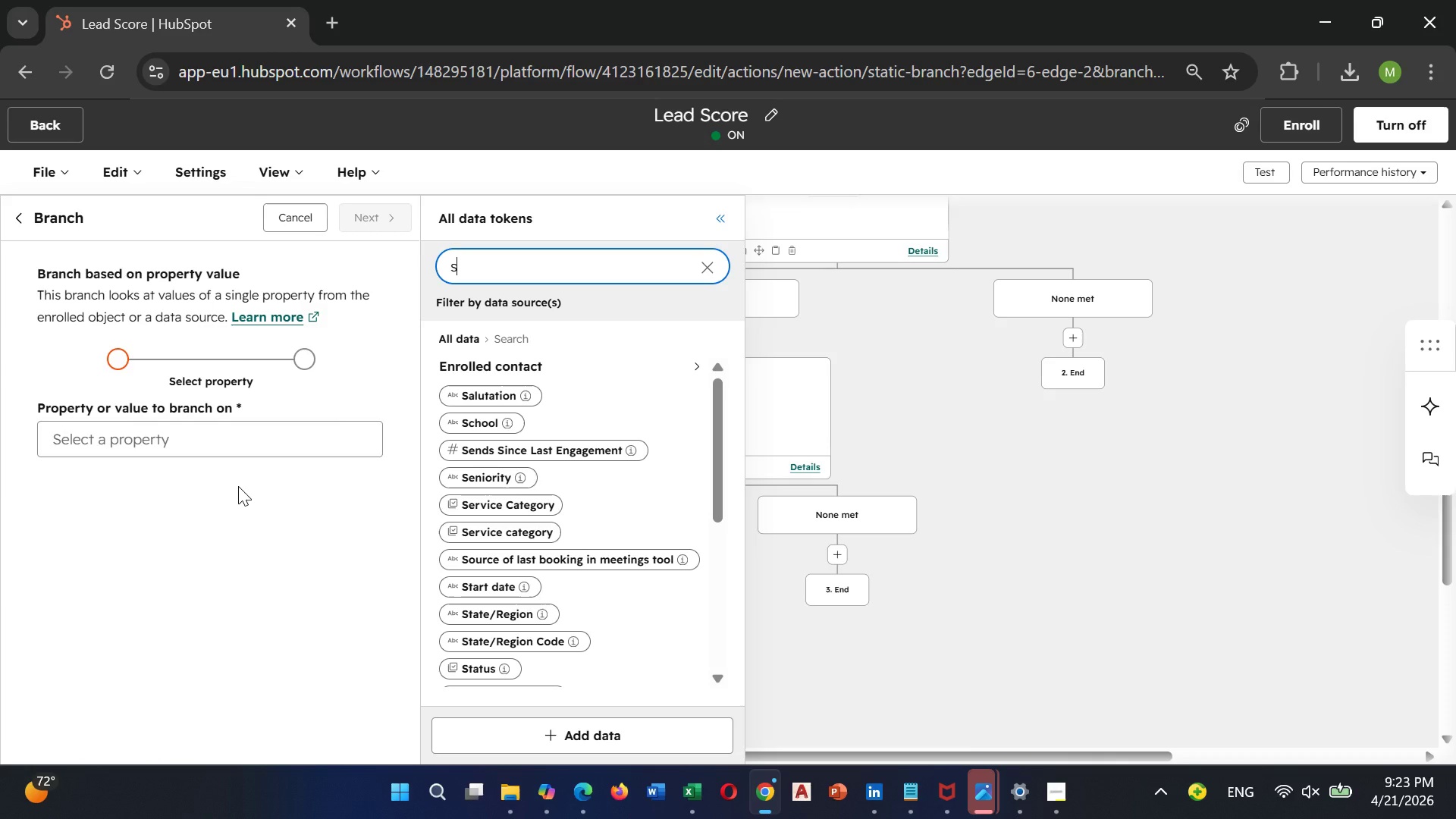 
type(ol)
 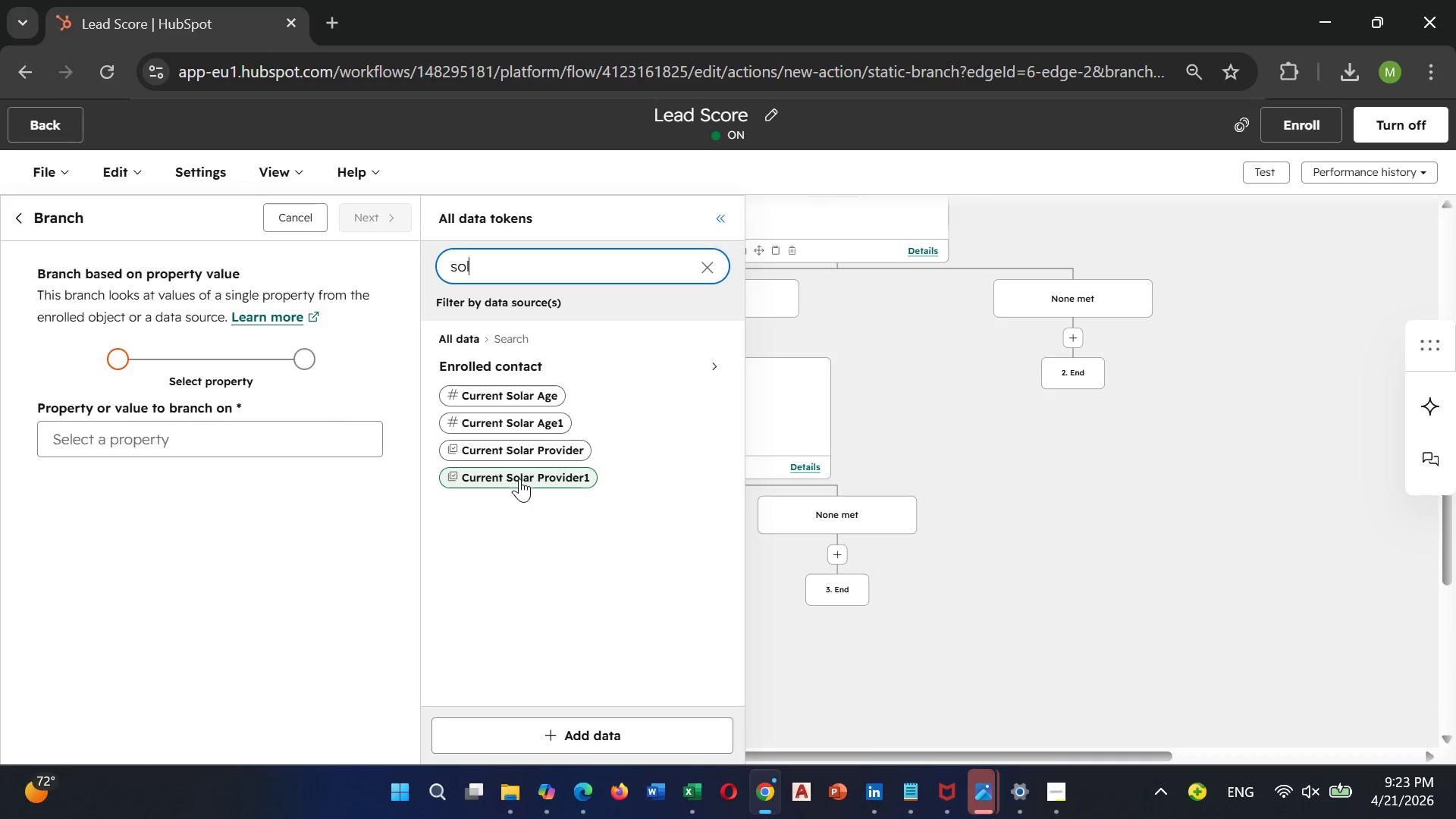 
left_click([519, 479])
 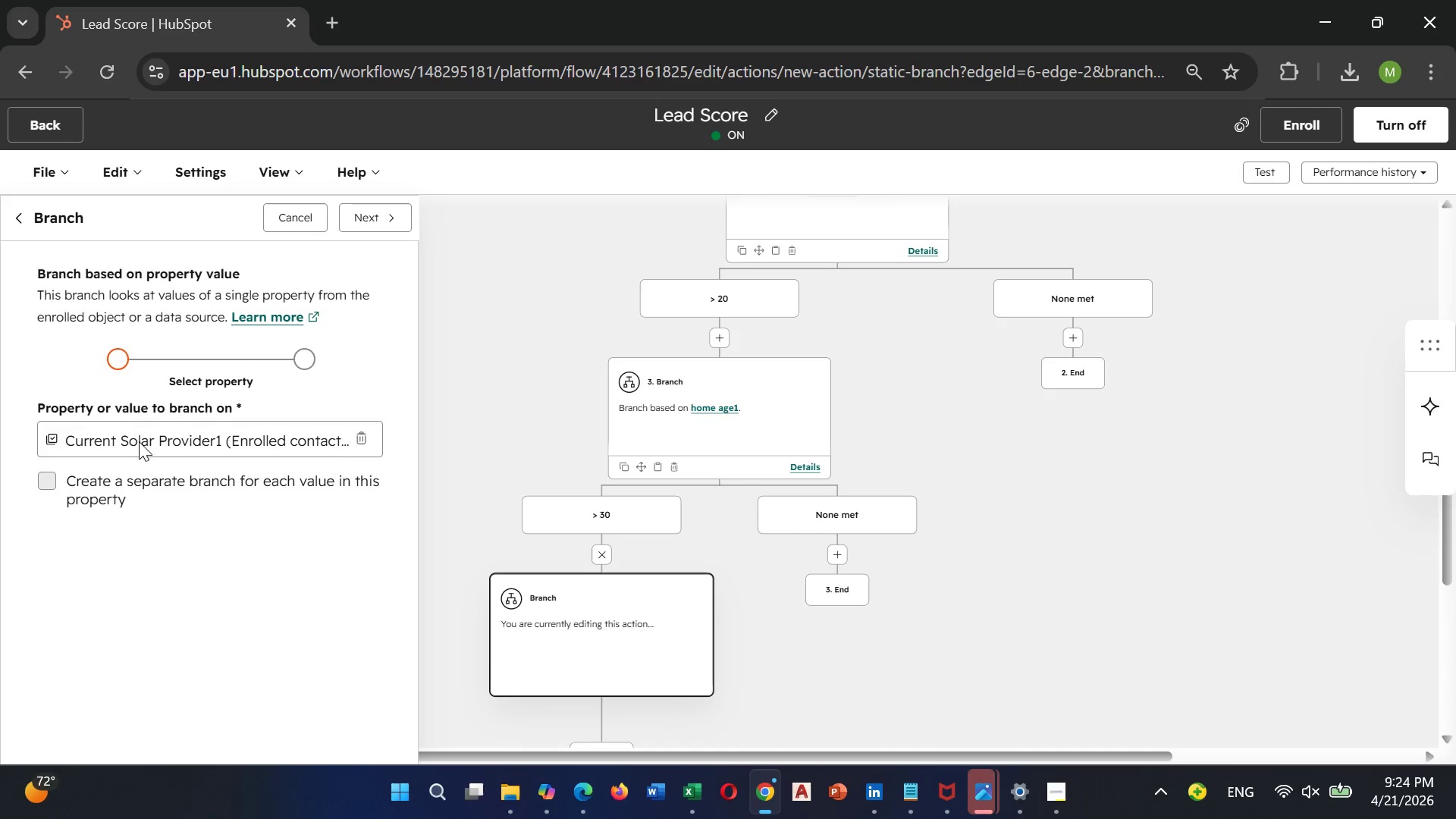 
wait(5.2)
 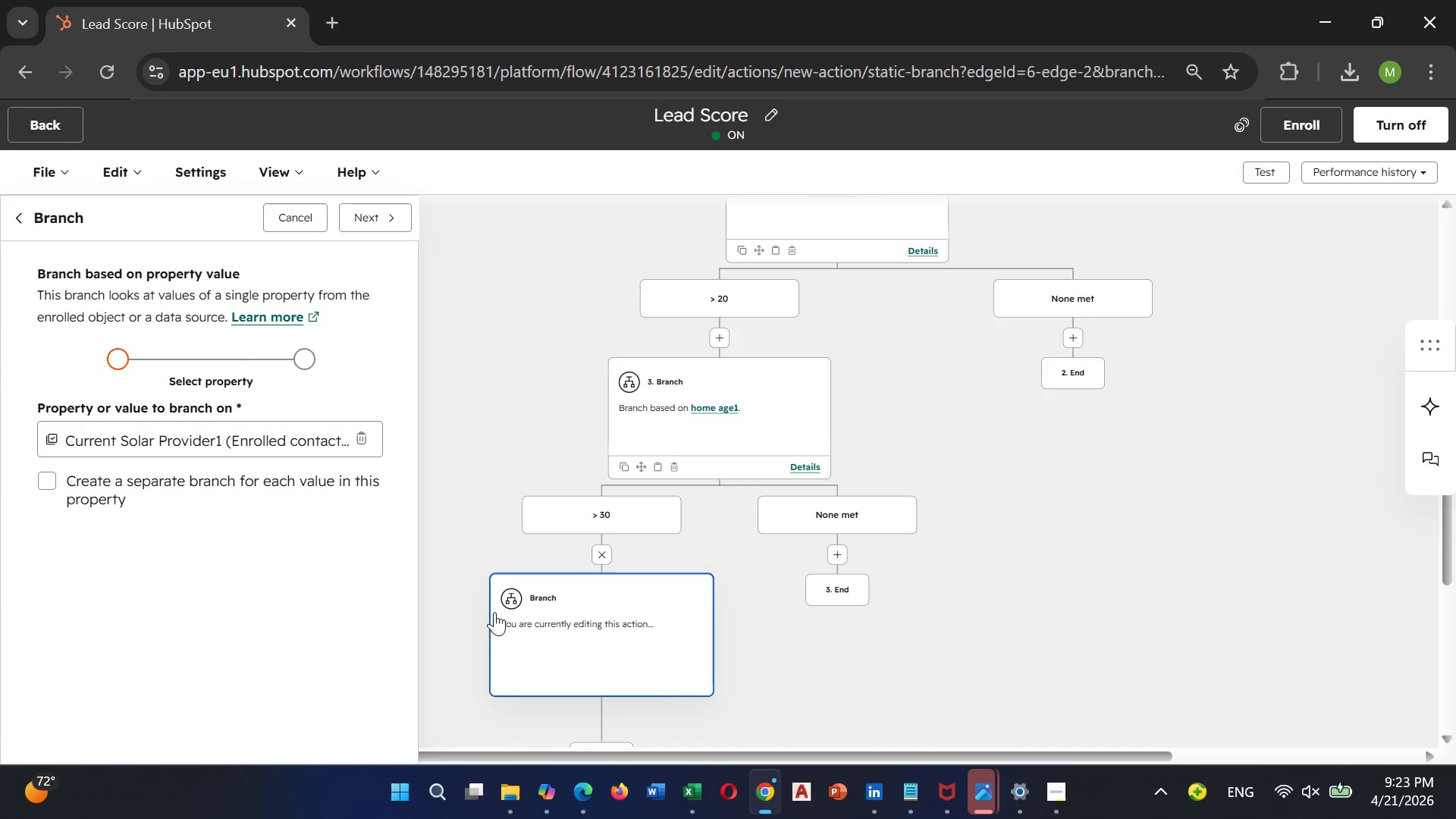 
left_click([384, 220])
 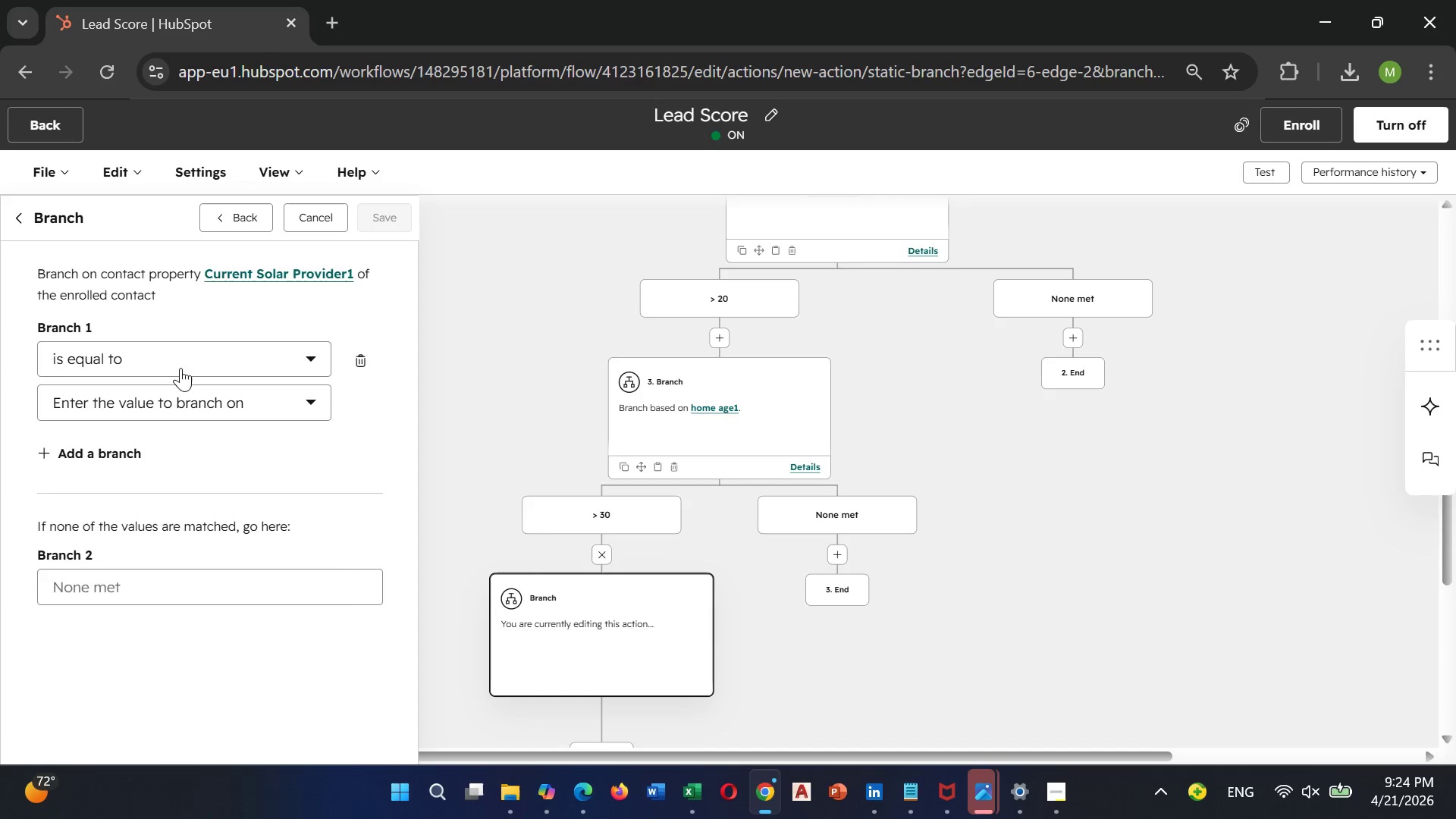 
wait(7.58)
 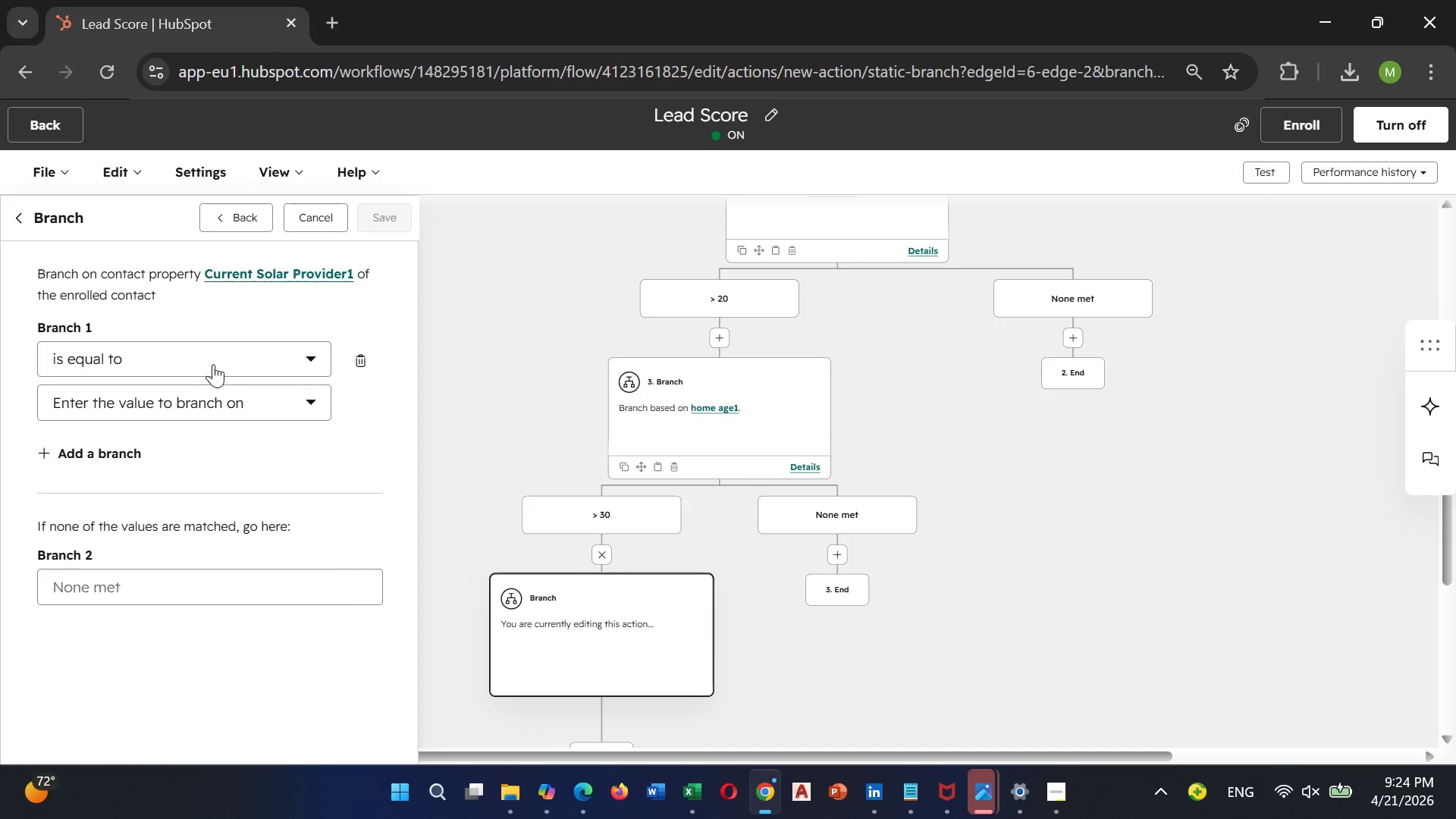 
left_click([166, 396])
 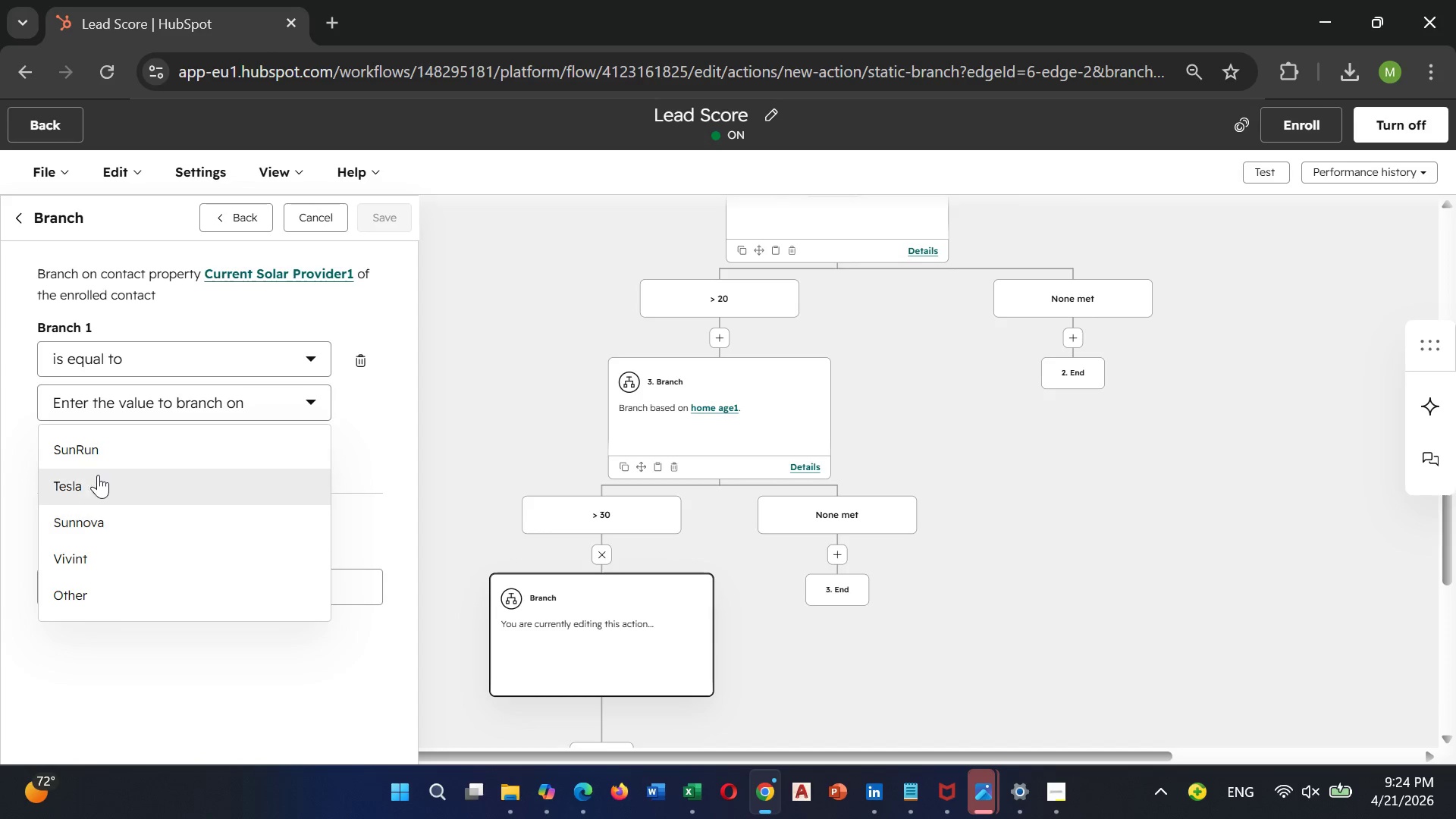 
left_click([96, 444])
 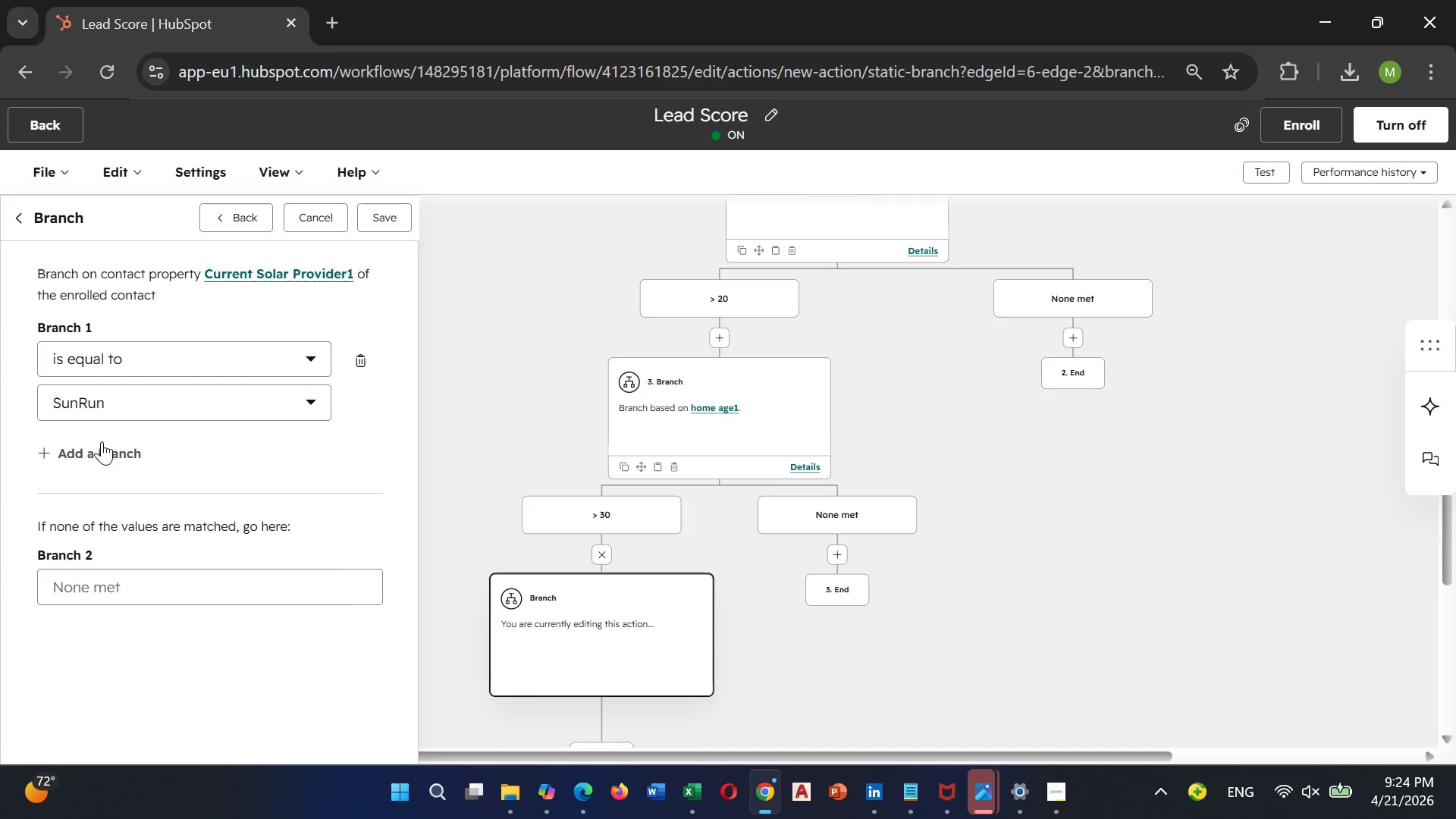 
left_click([102, 442])
 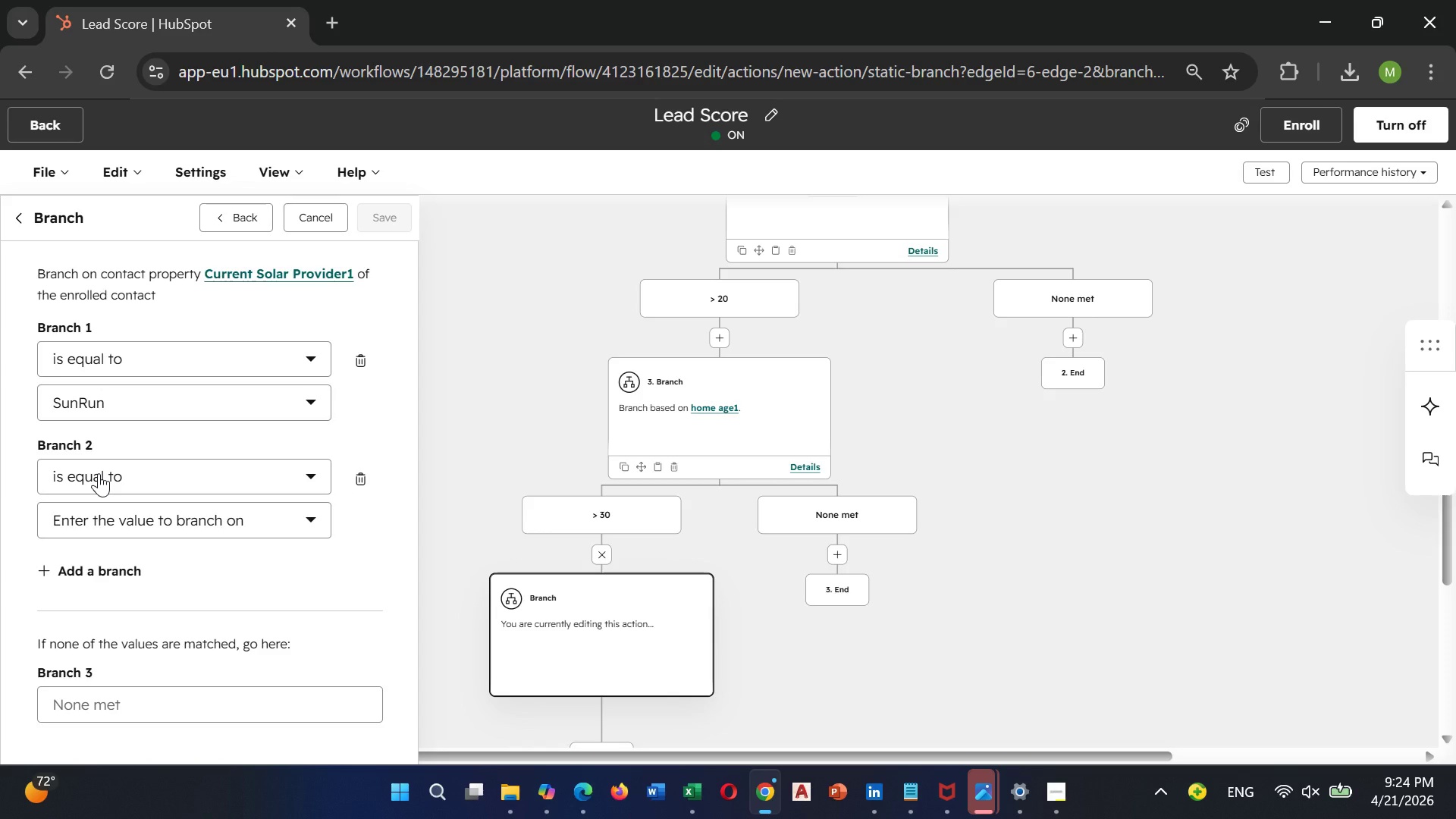 
left_click([99, 473])
 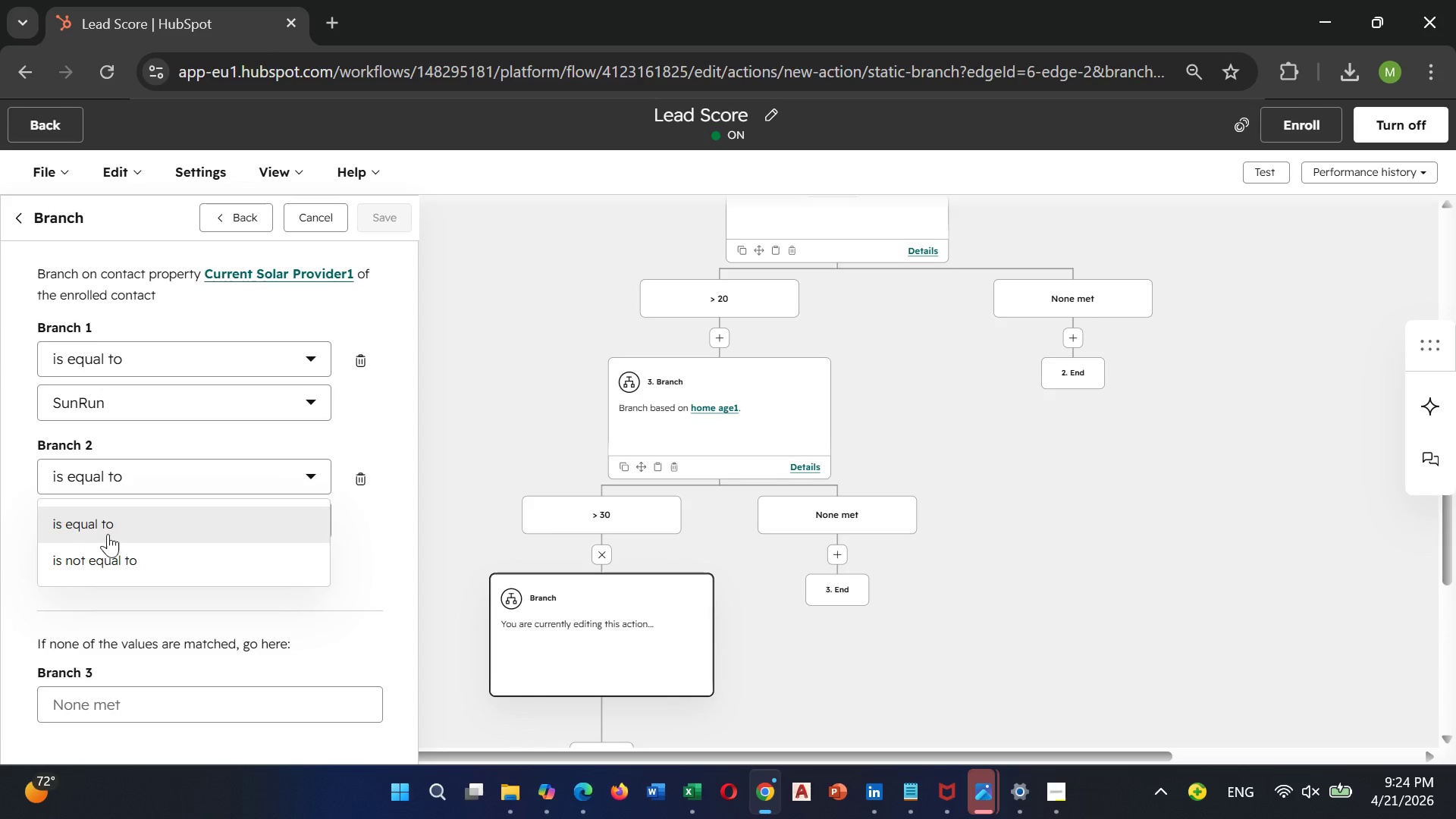 
left_click([115, 522])
 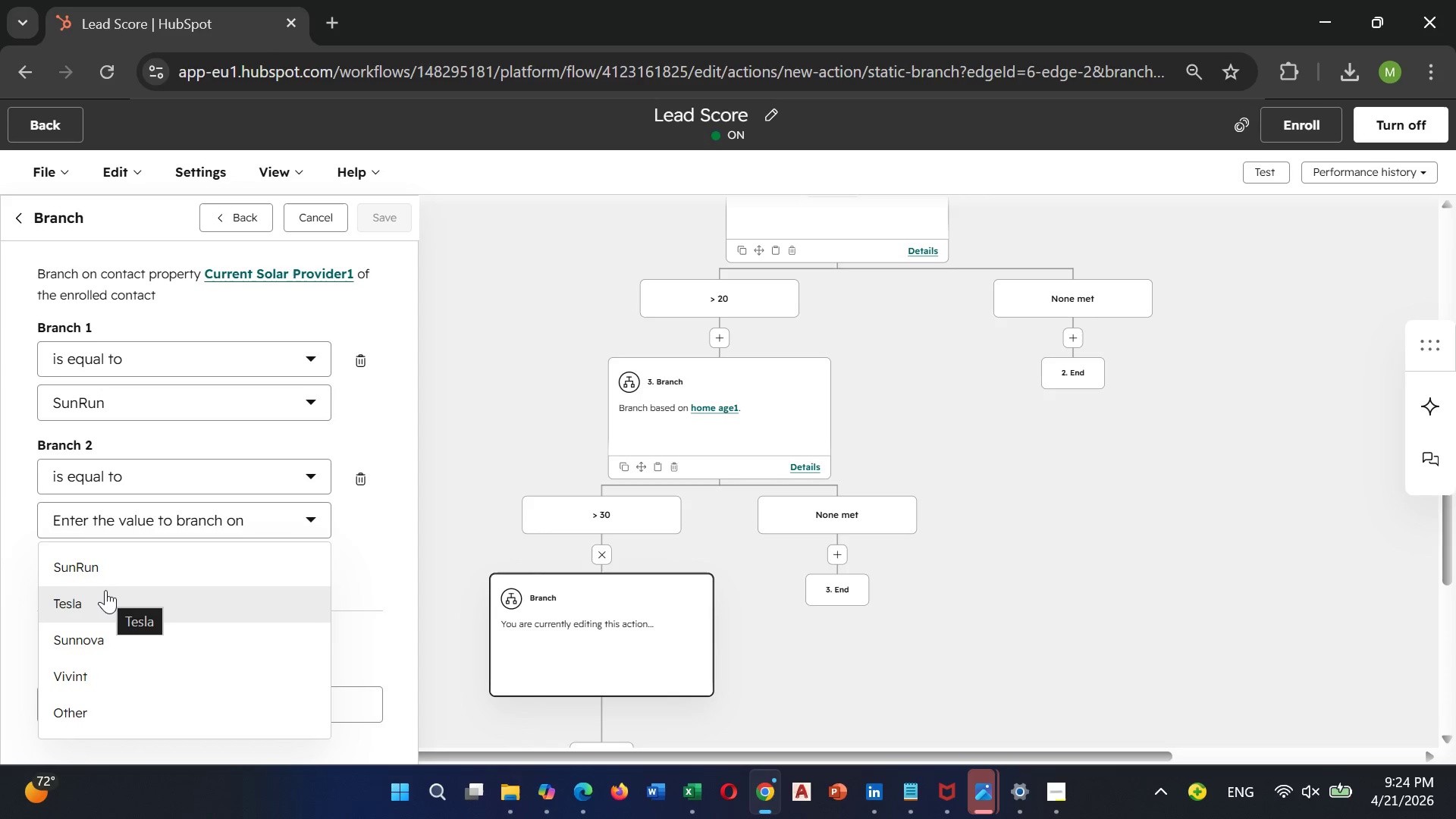 
left_click([105, 590])
 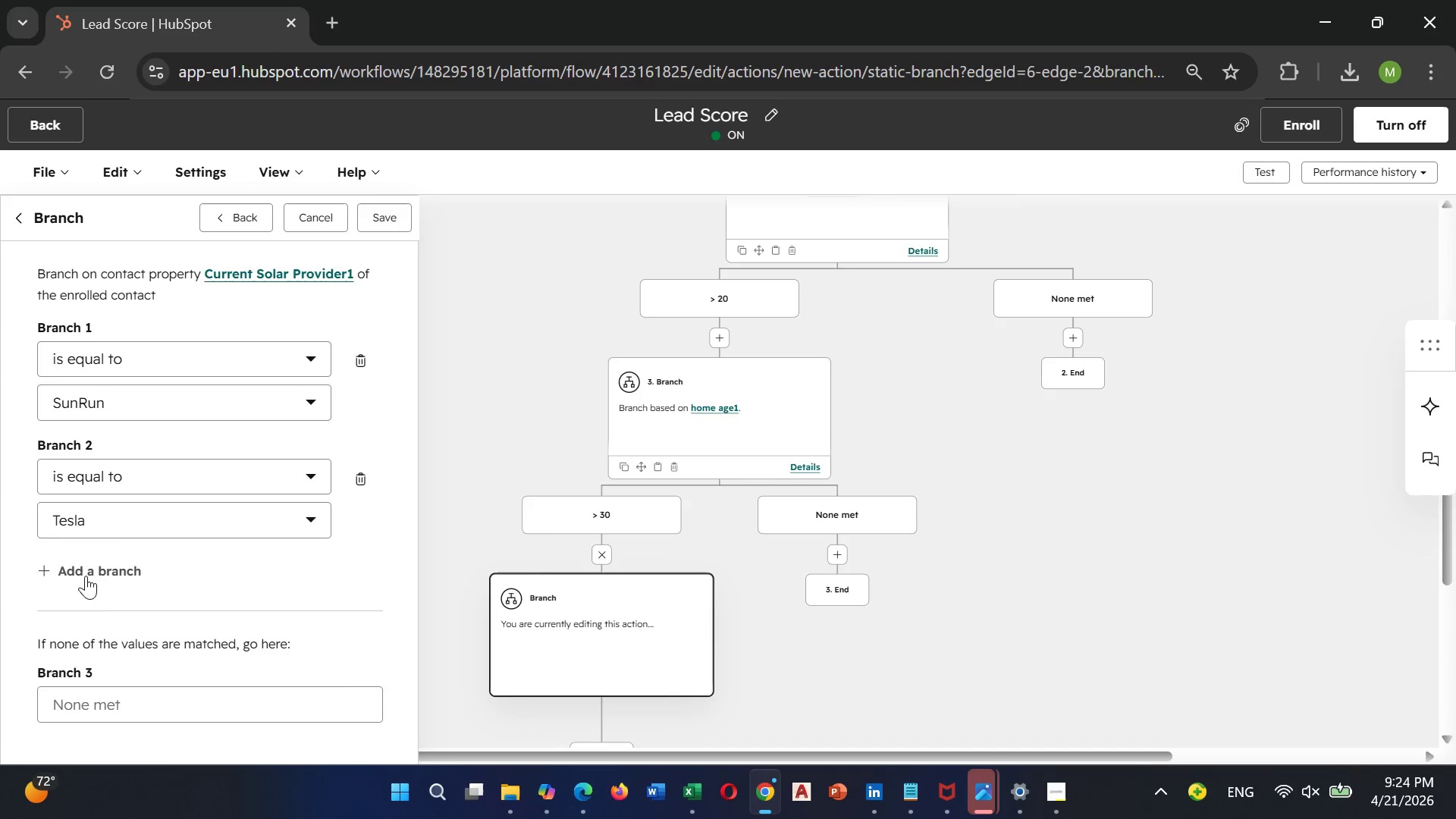 
scroll: coordinate [810, 620], scroll_direction: down, amount: 5.0
 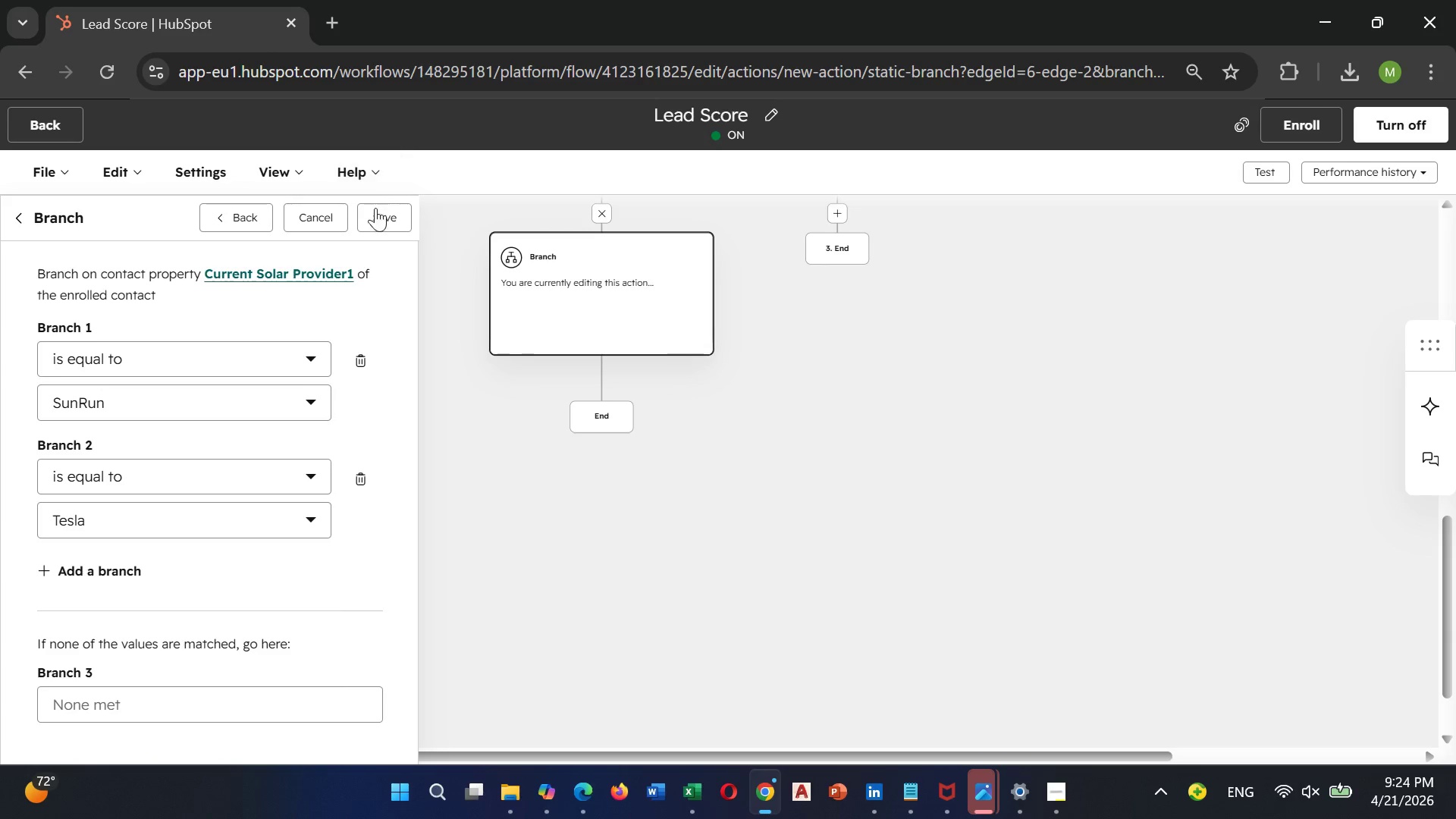 
left_click([381, 218])
 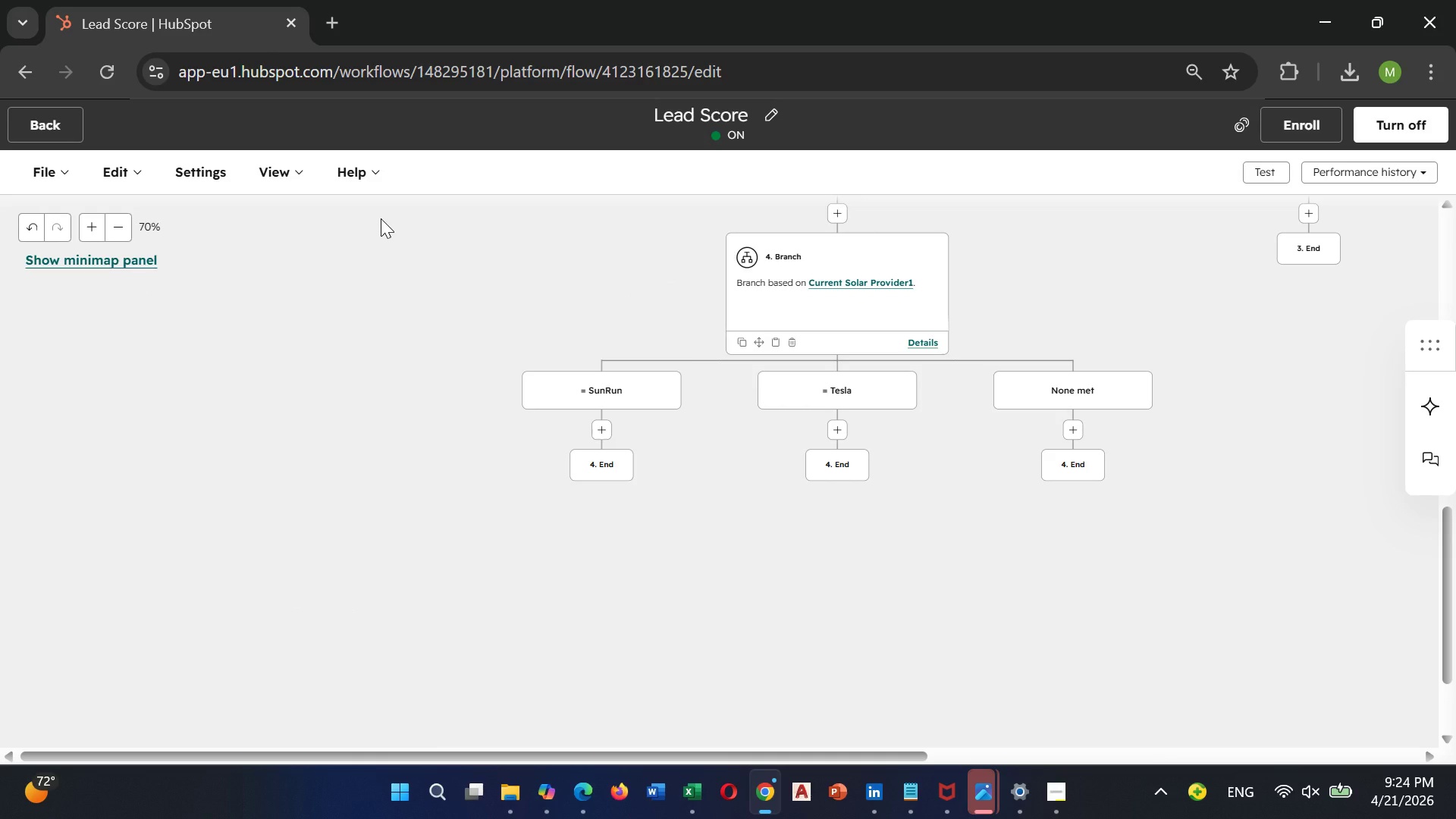 
wait(28.28)
 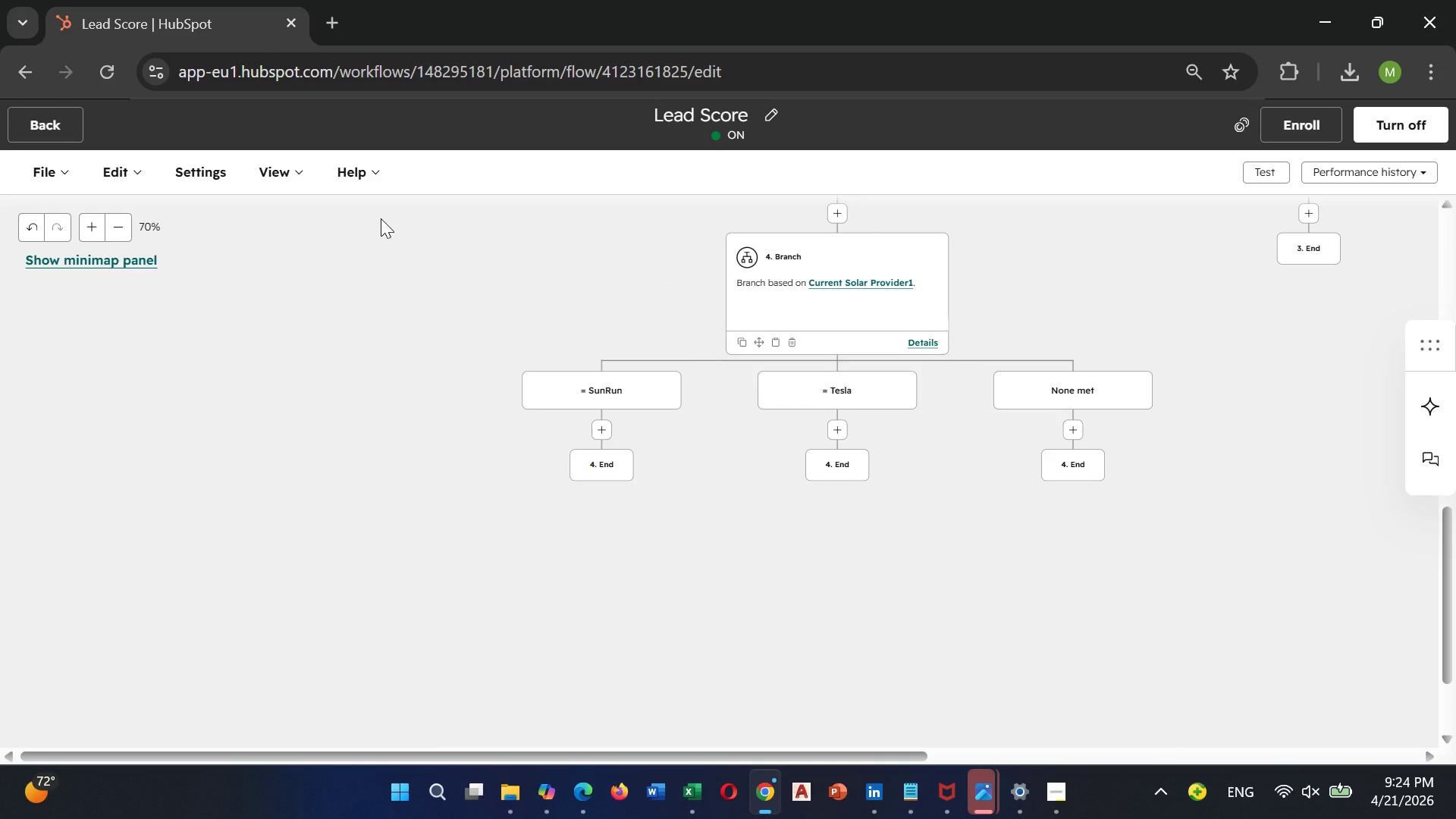 
scroll: coordinate [619, 479], scroll_direction: up, amount: 3.0
 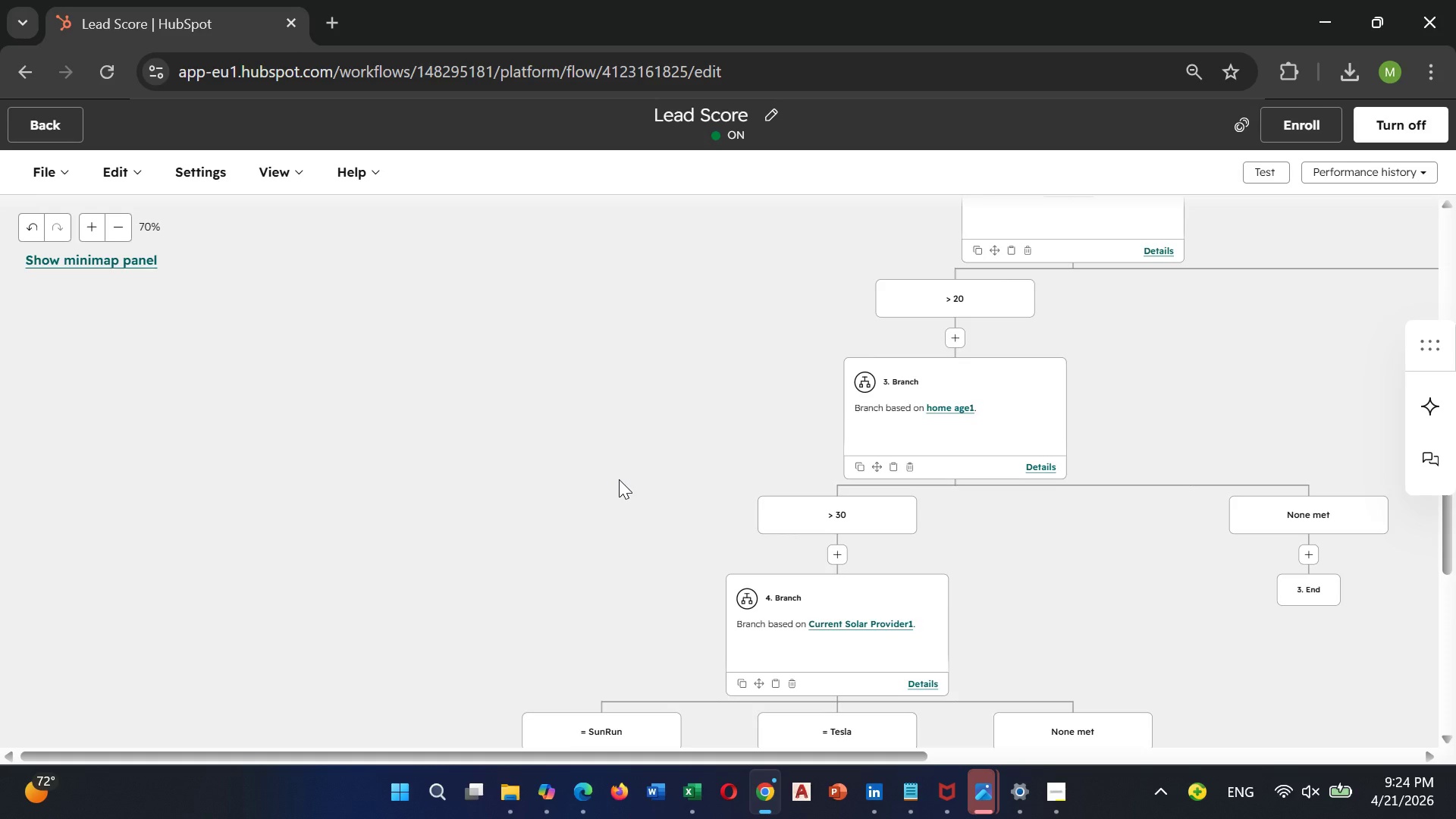 
scroll: coordinate [619, 479], scroll_direction: down, amount: 5.0
 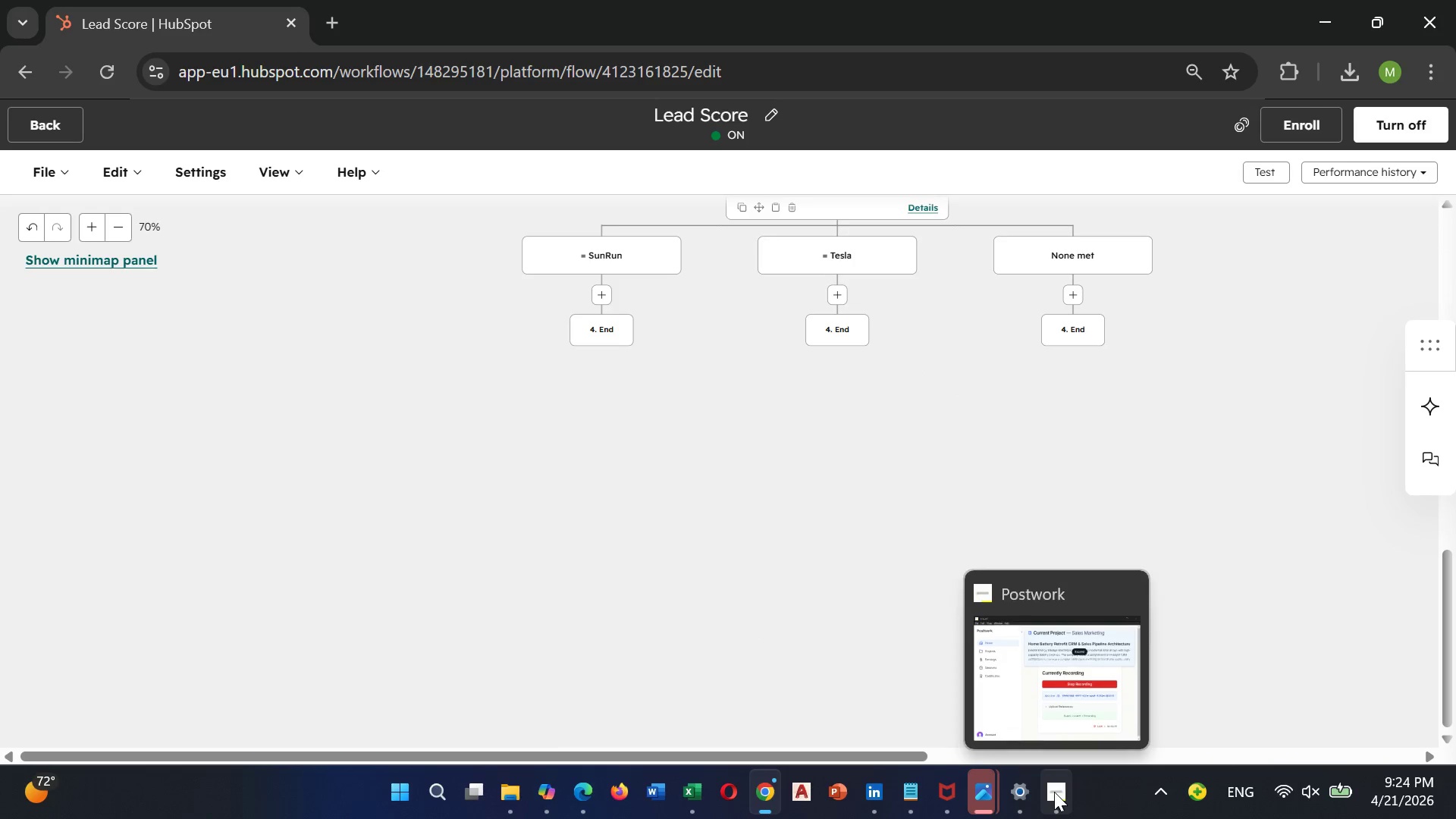 
left_click([1065, 717])